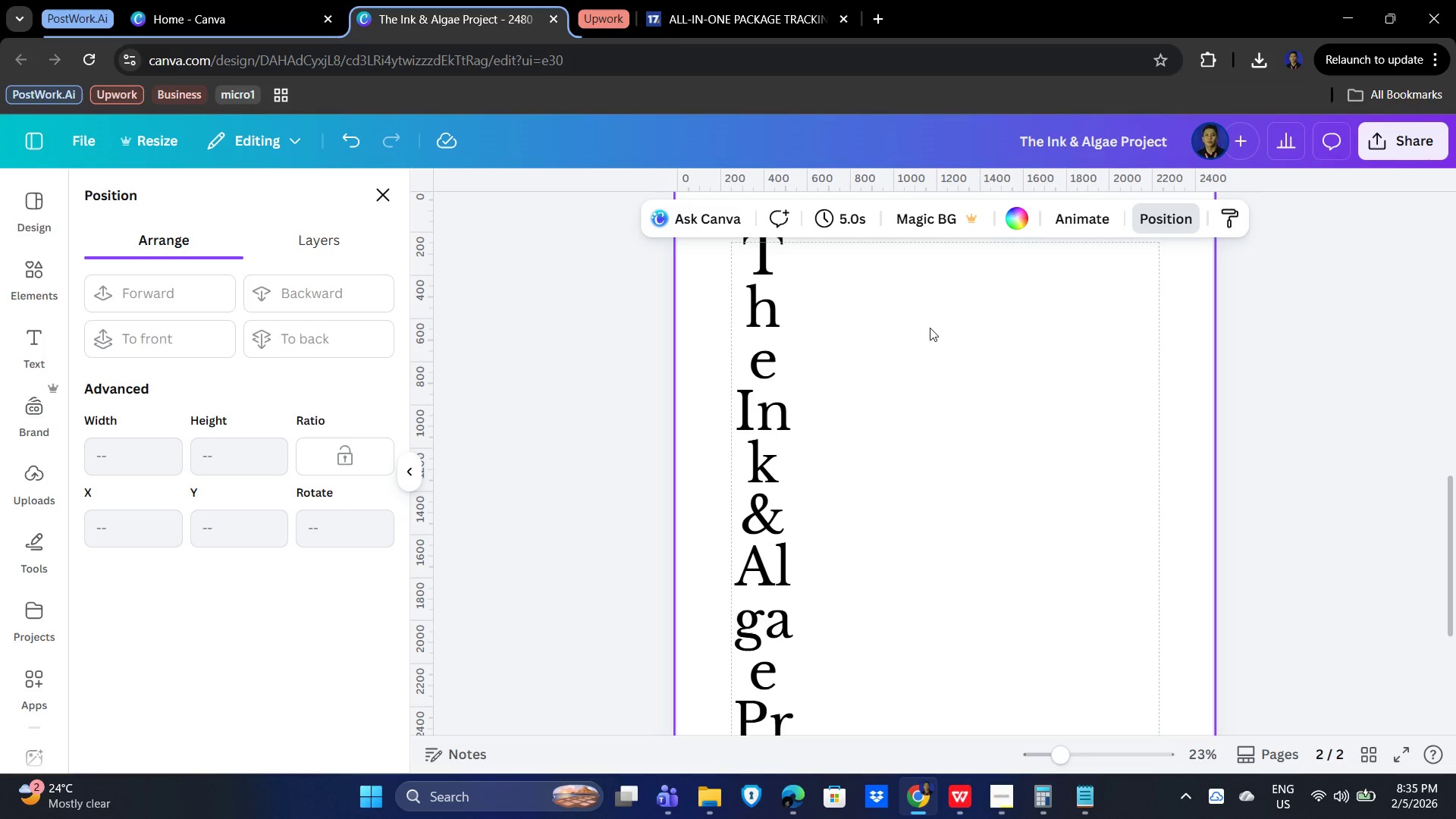 
scroll: coordinate [930, 328], scroll_direction: down, amount: 1.0
 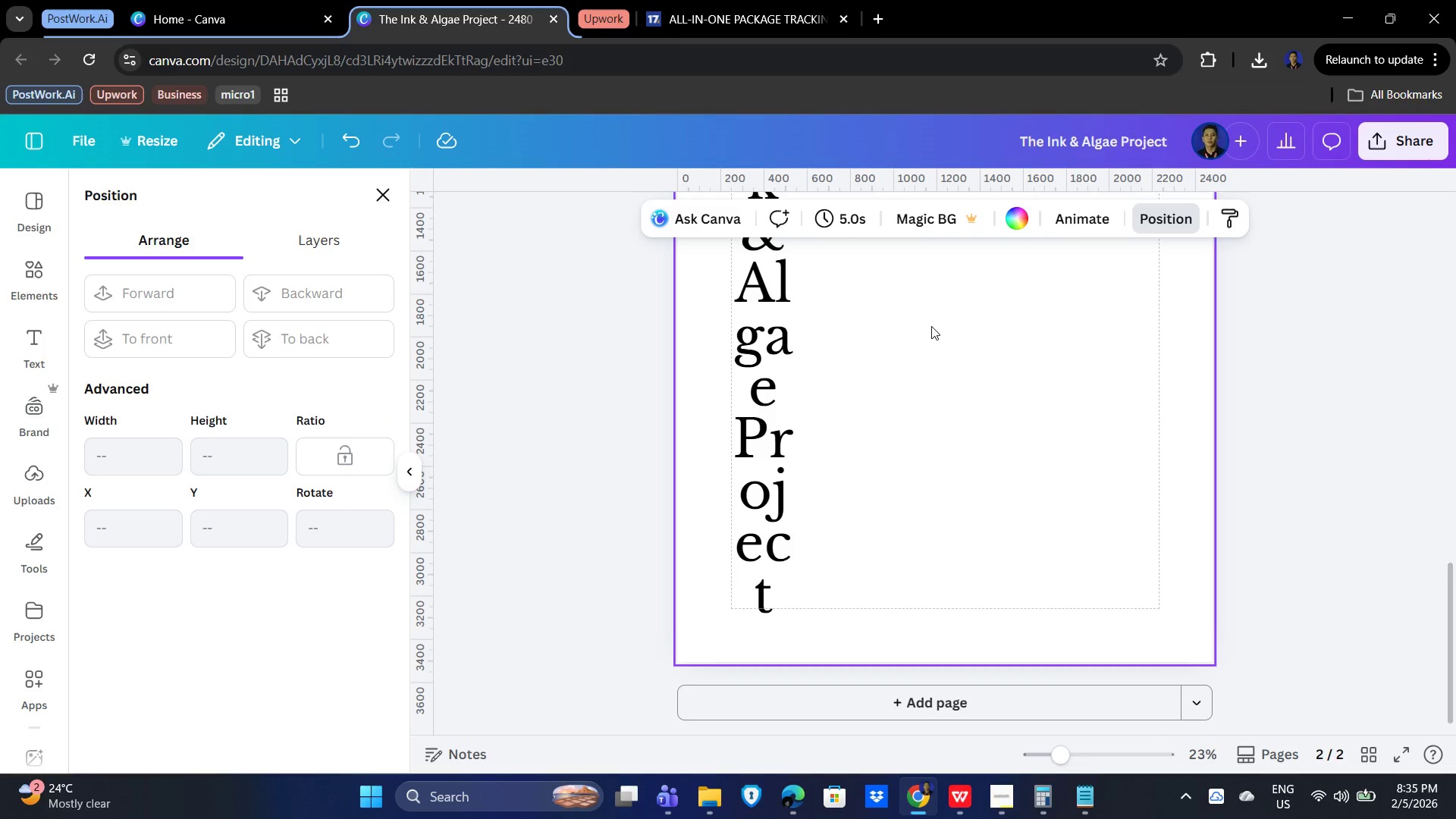 
scroll: coordinate [931, 326], scroll_direction: up, amount: 1.0
 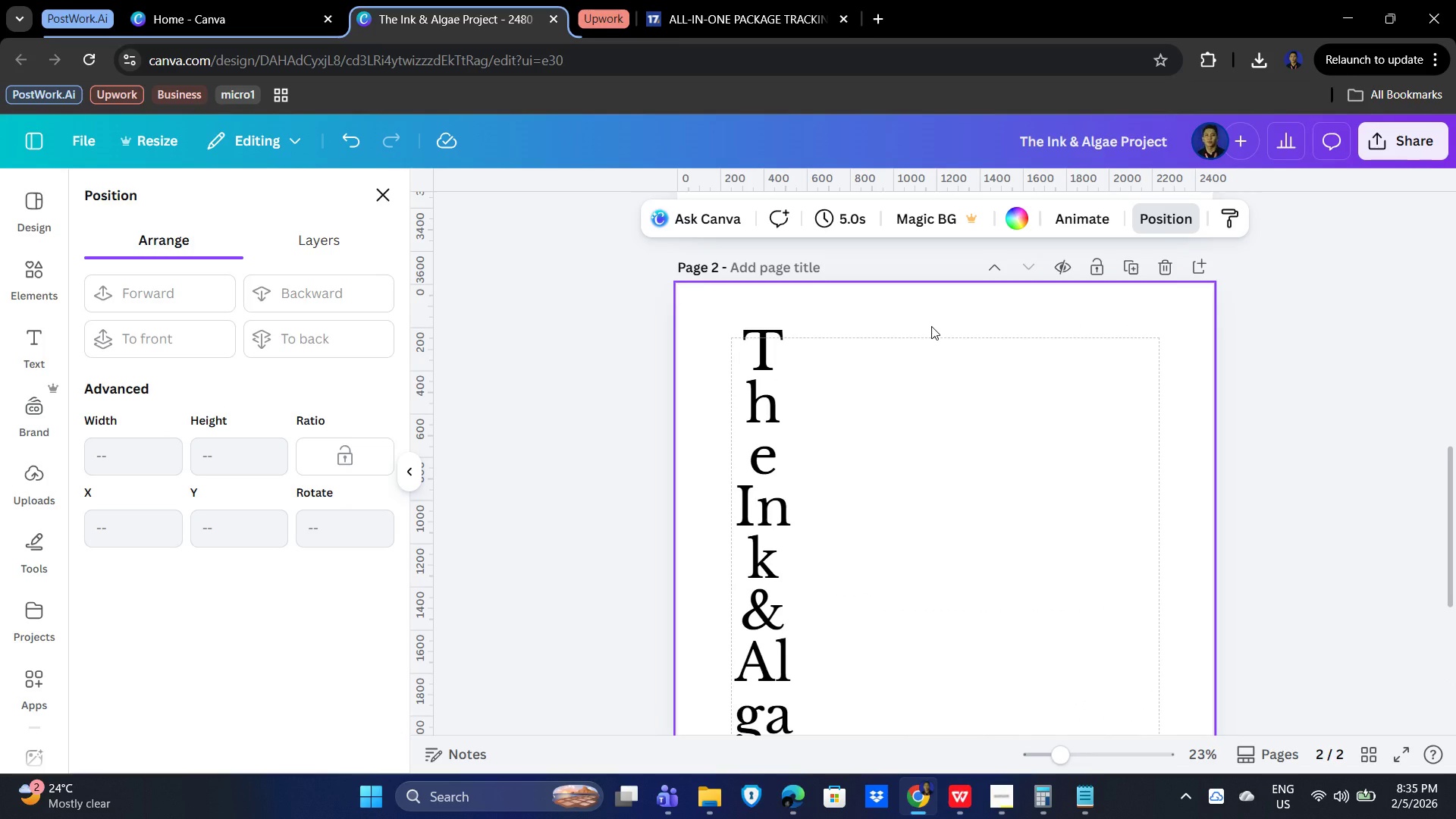 
scroll: coordinate [931, 326], scroll_direction: down, amount: 2.0
 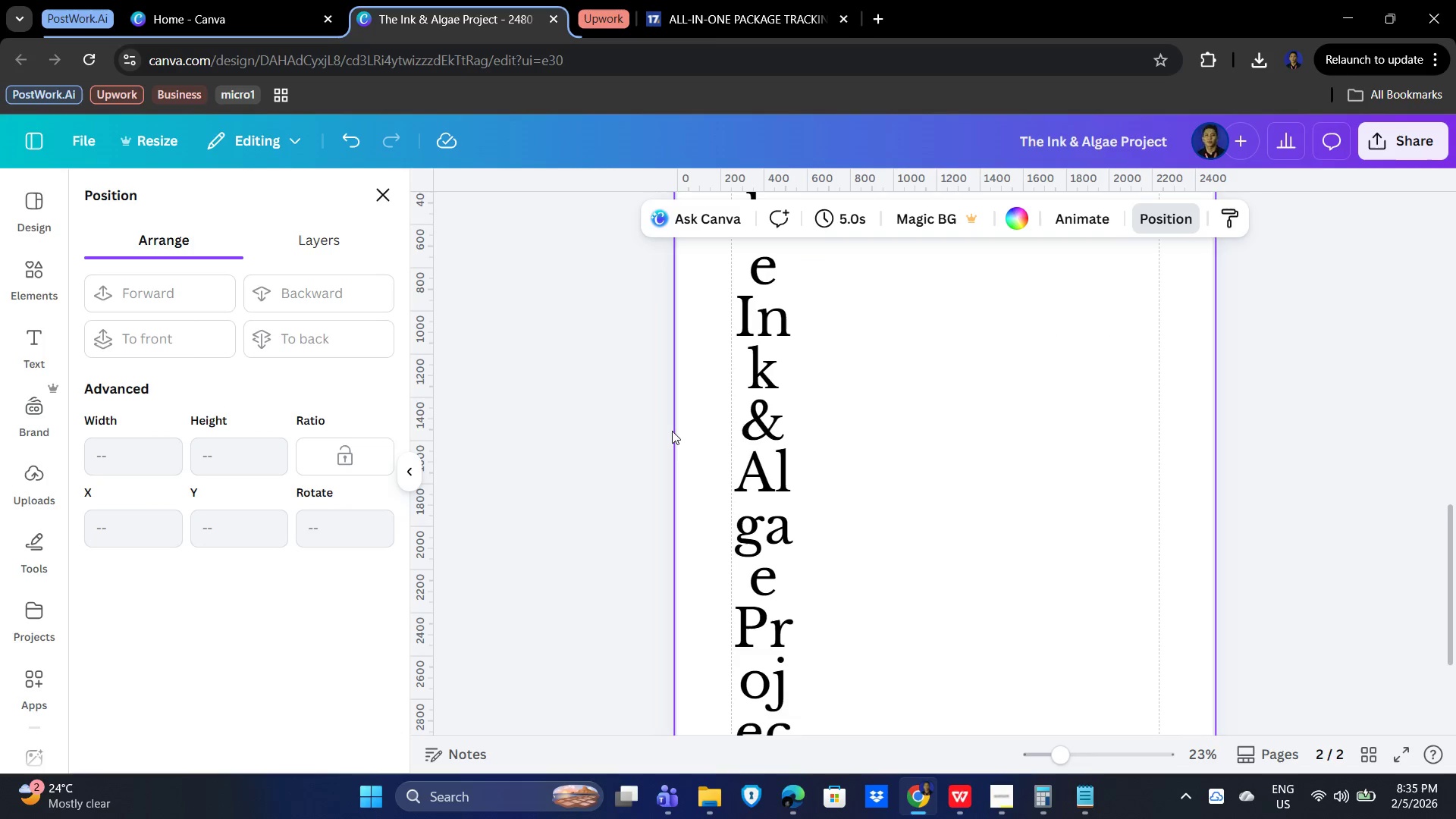 
left_click([764, 407])
 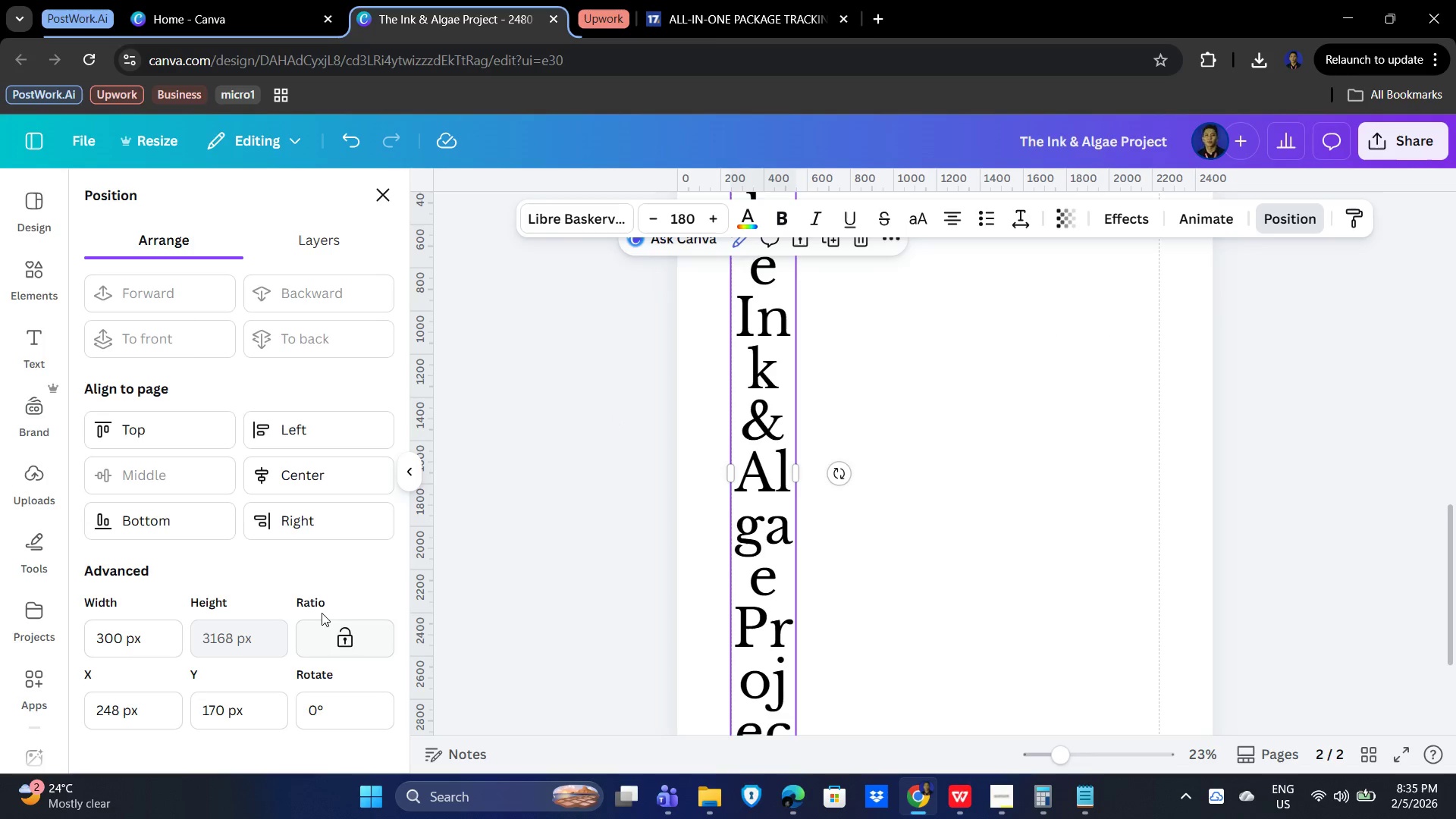 
left_click([130, 648])
 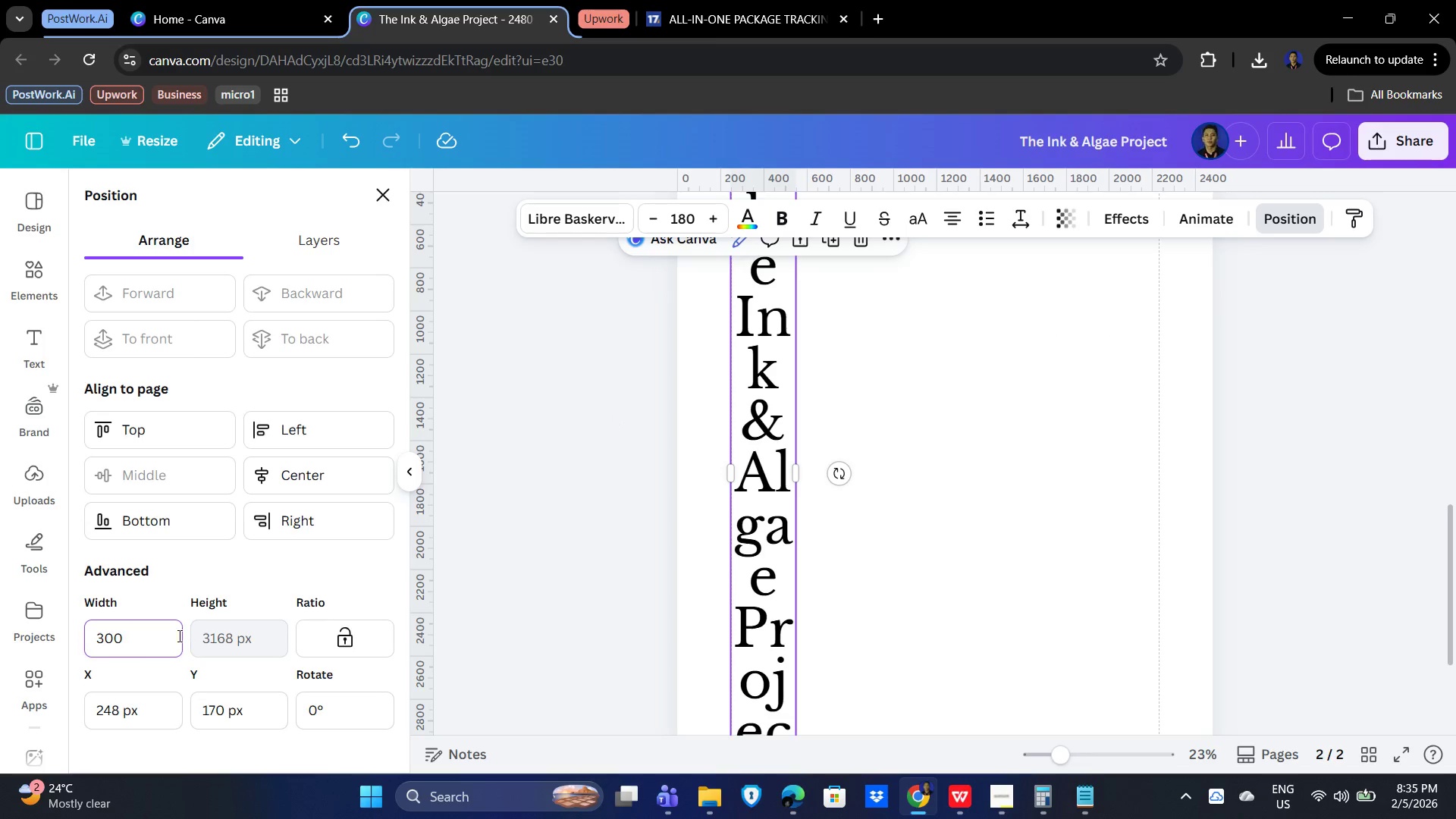 
key(Backspace)
 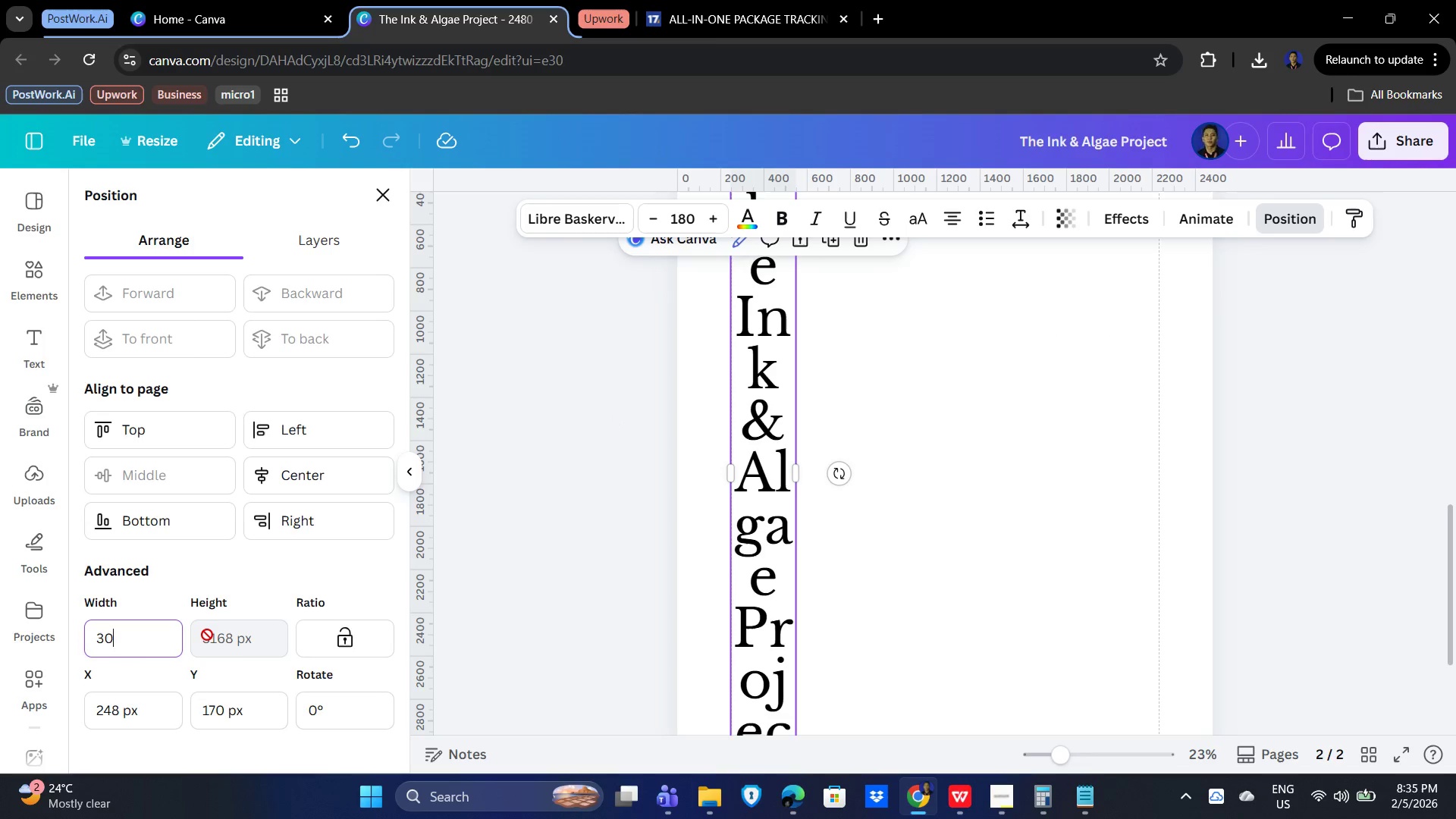 
key(Backspace)
 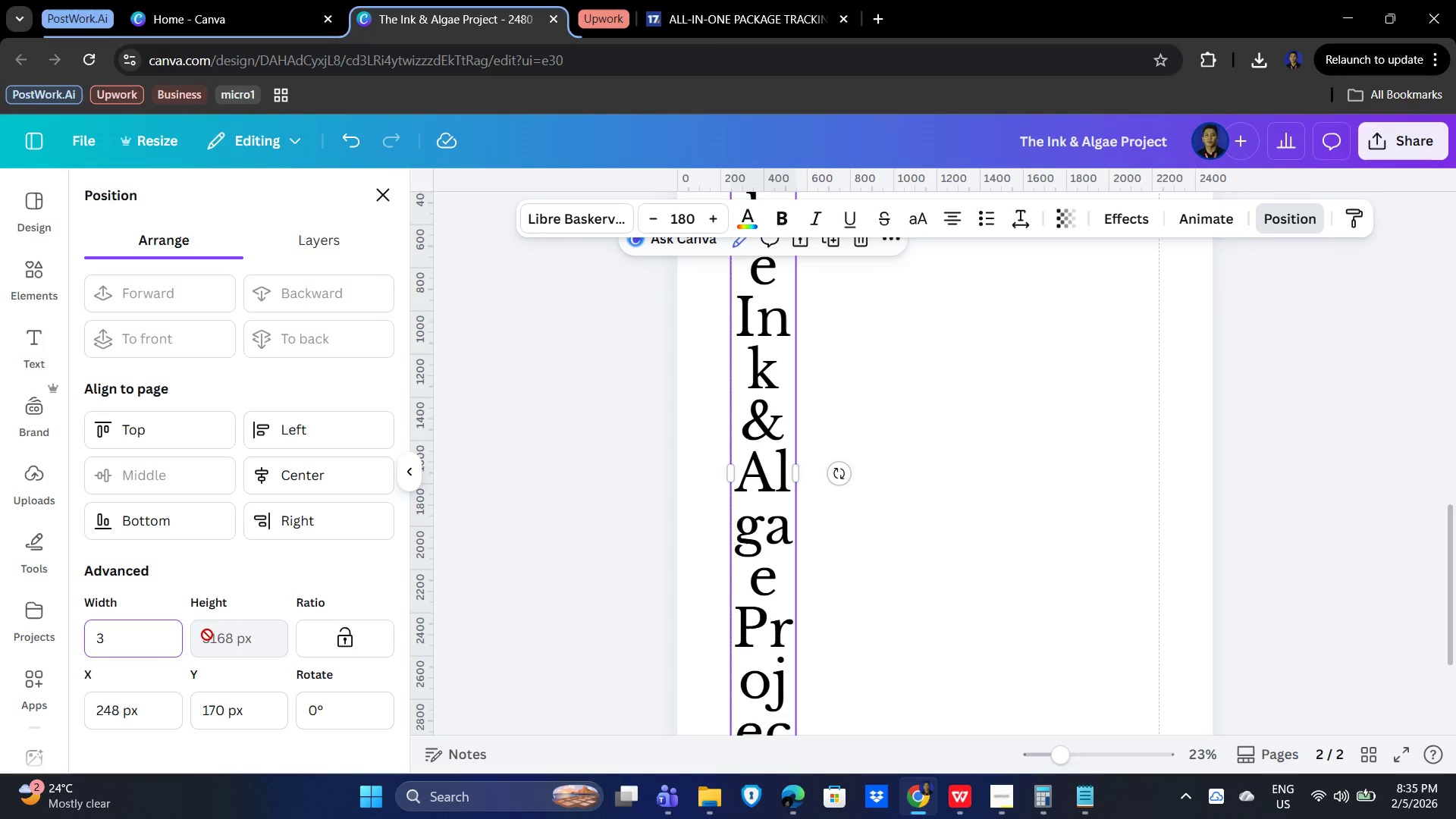 
key(Backspace)
 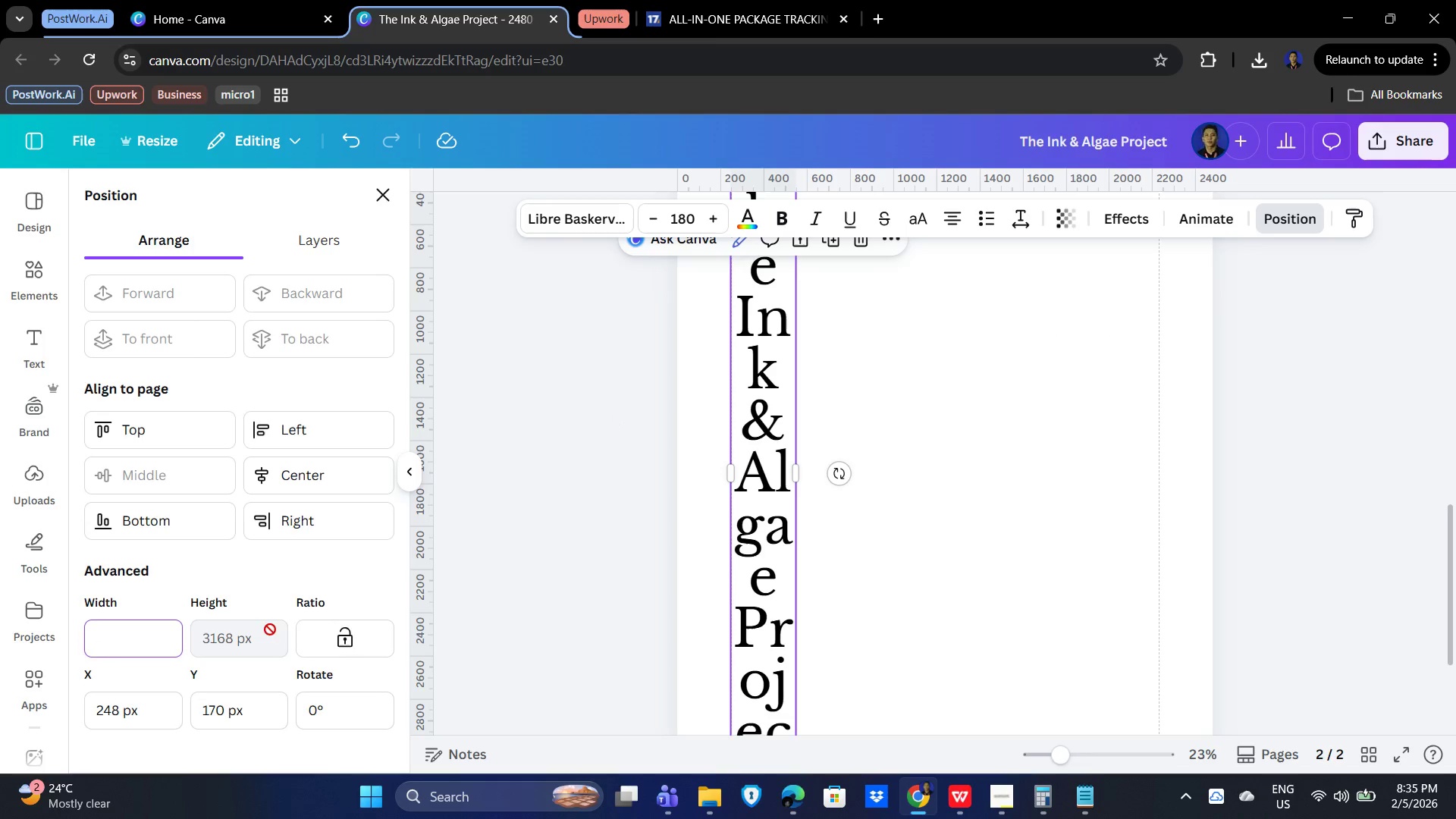 
key(Backspace)
 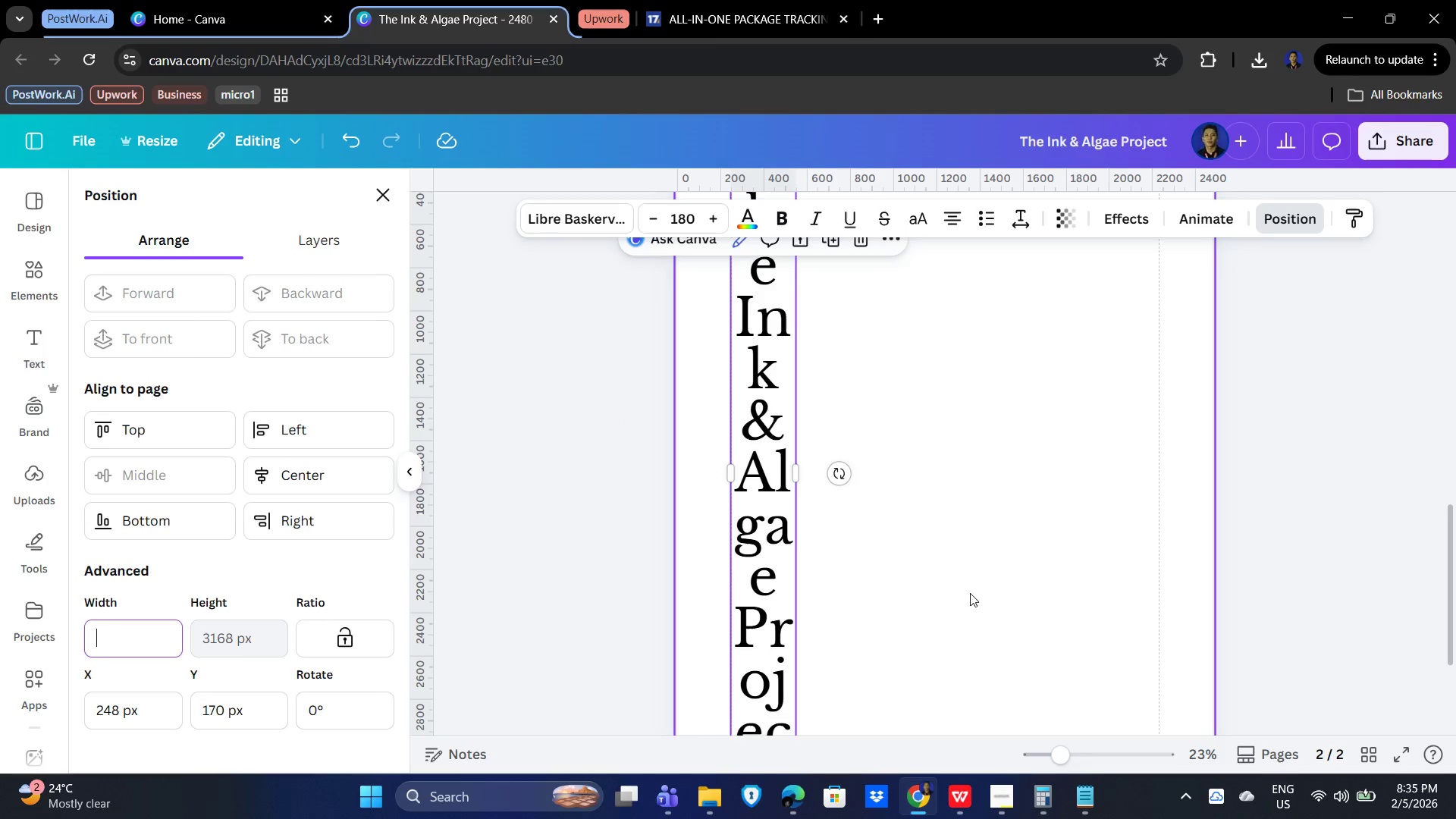 
left_click([968, 593])
 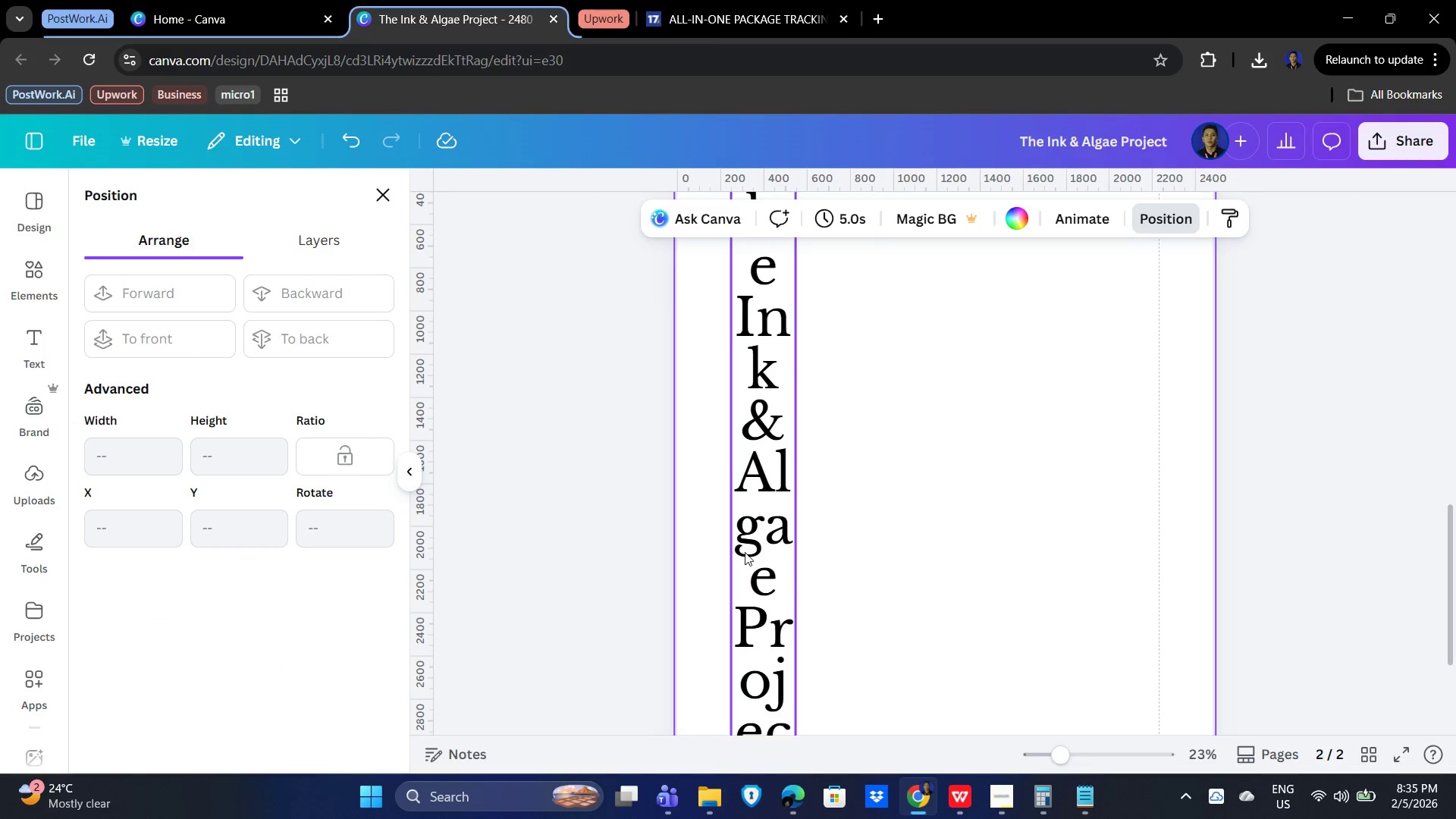 
left_click([745, 550])
 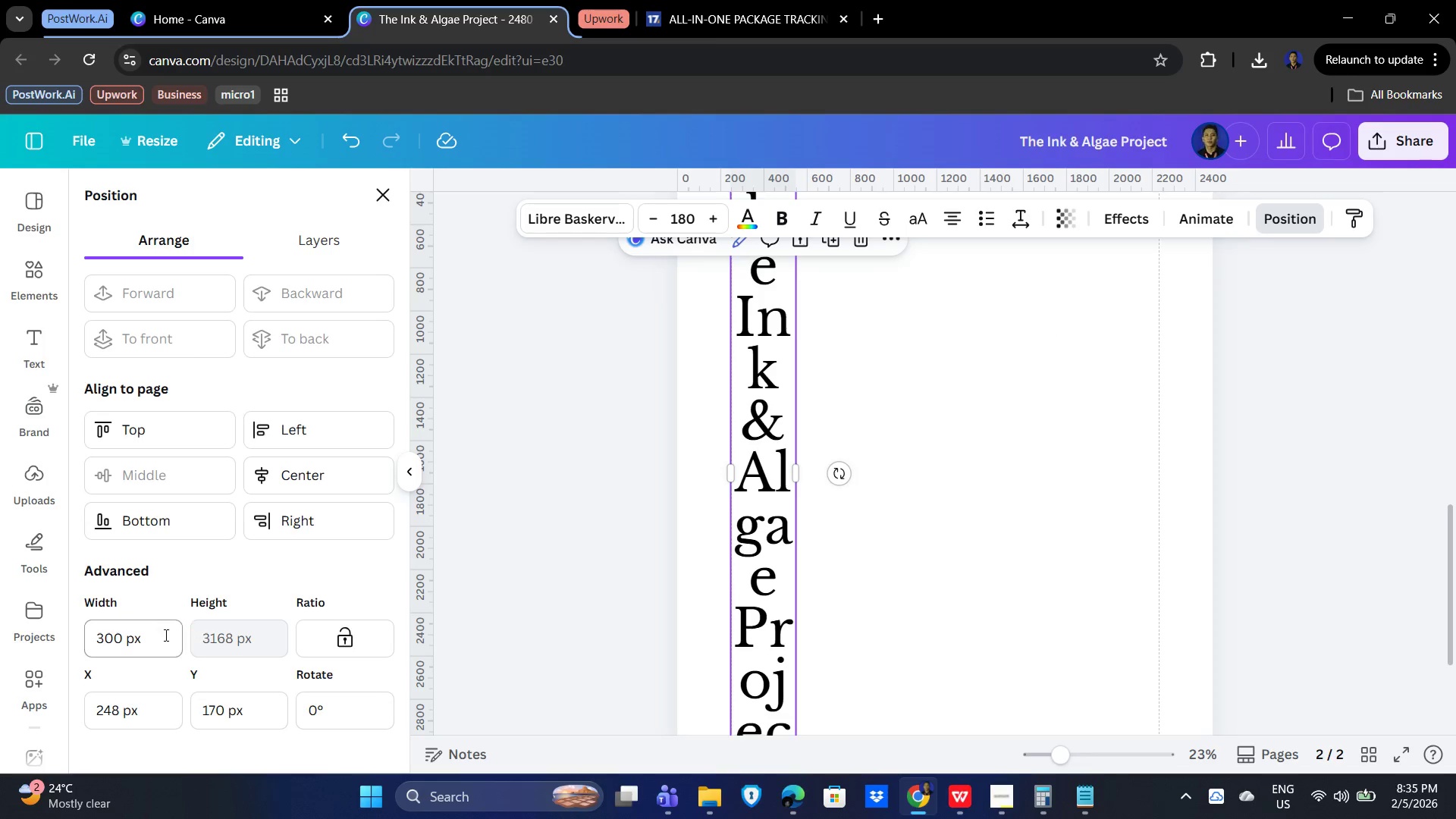 
left_click([146, 640])
 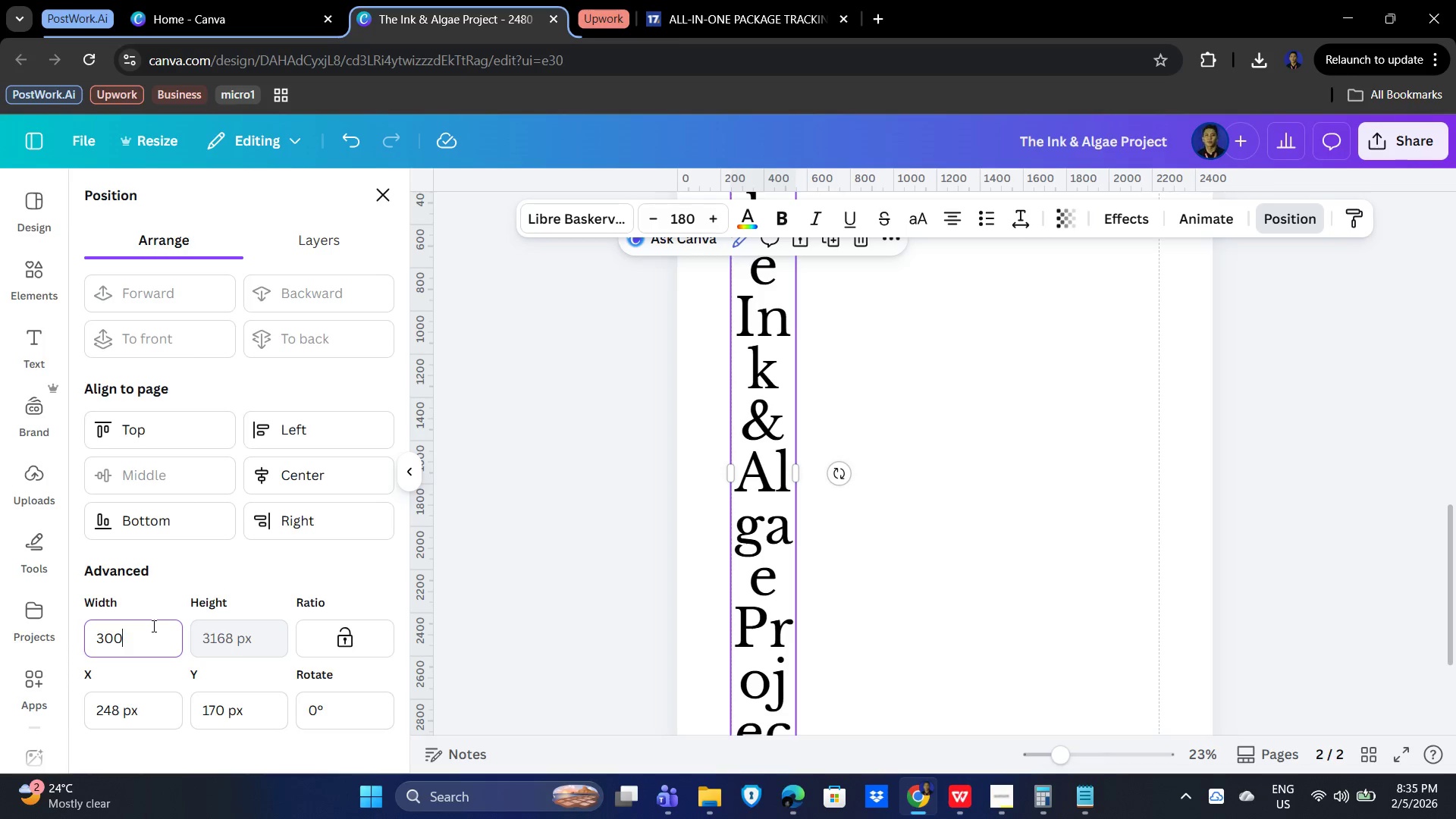 
left_click_drag(start_coordinate=[148, 629], to_coordinate=[71, 625])
 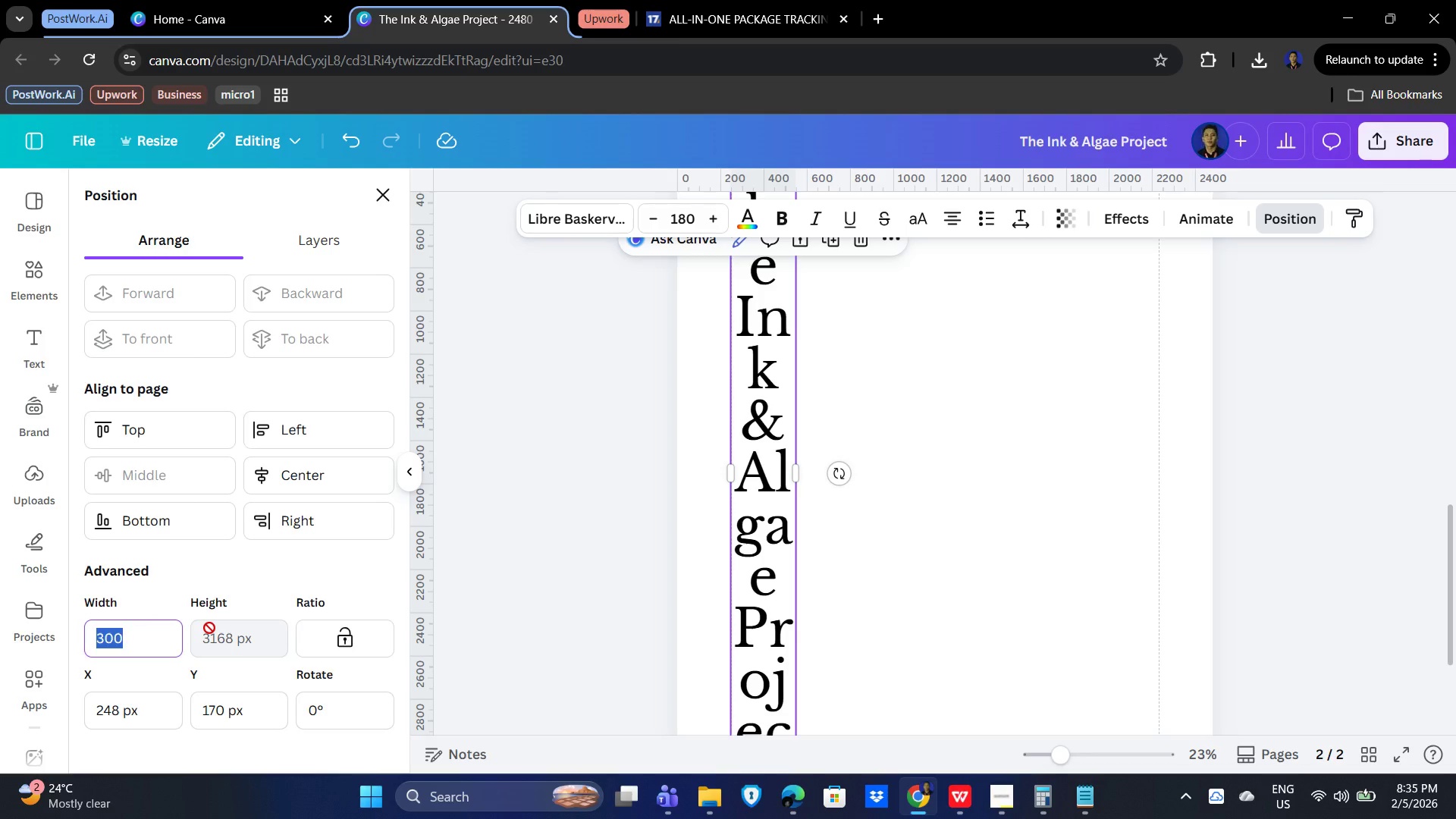 
key(Backspace)
 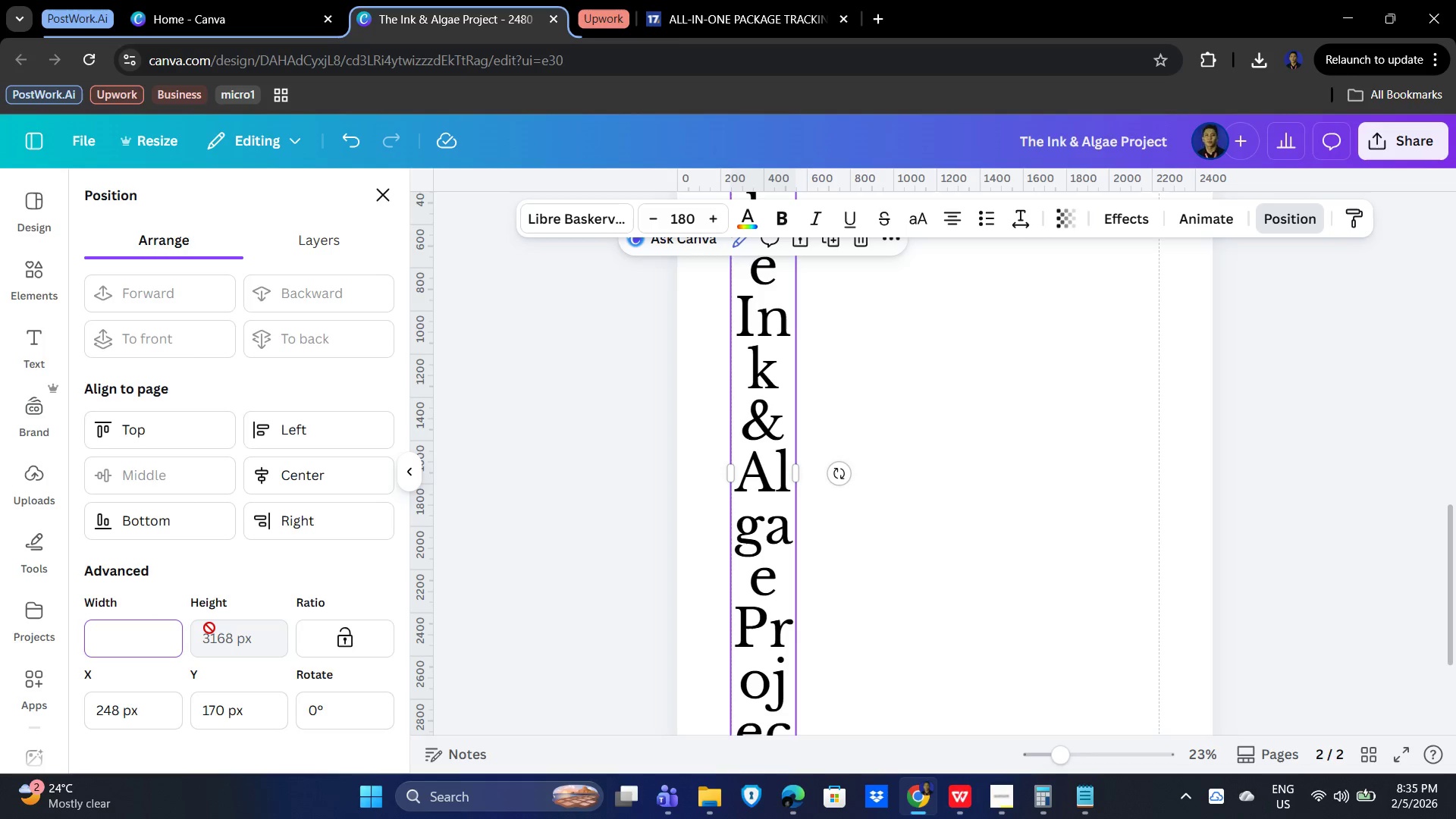 
key(Numpad3)
 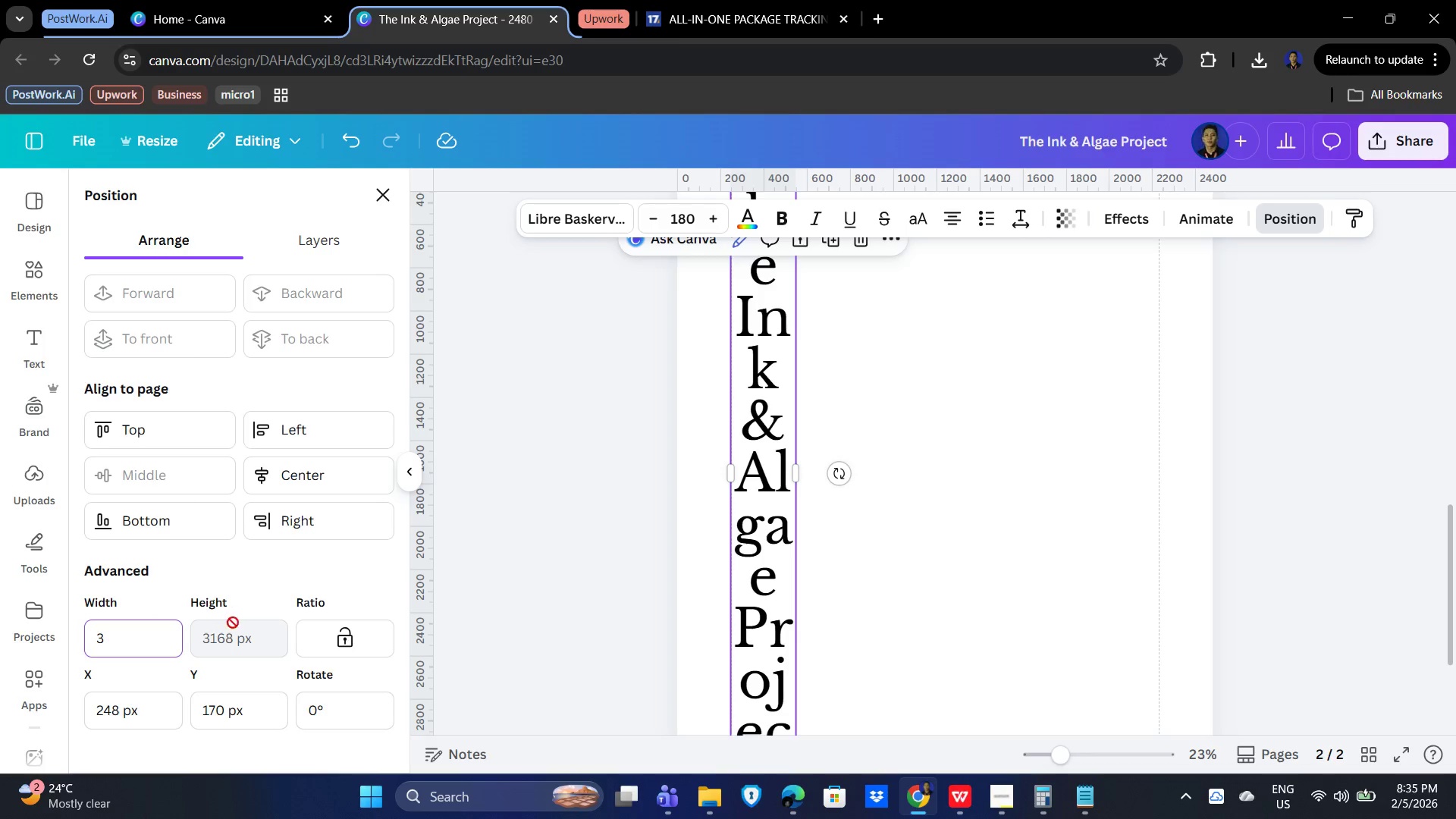 
key(Numpad0)
 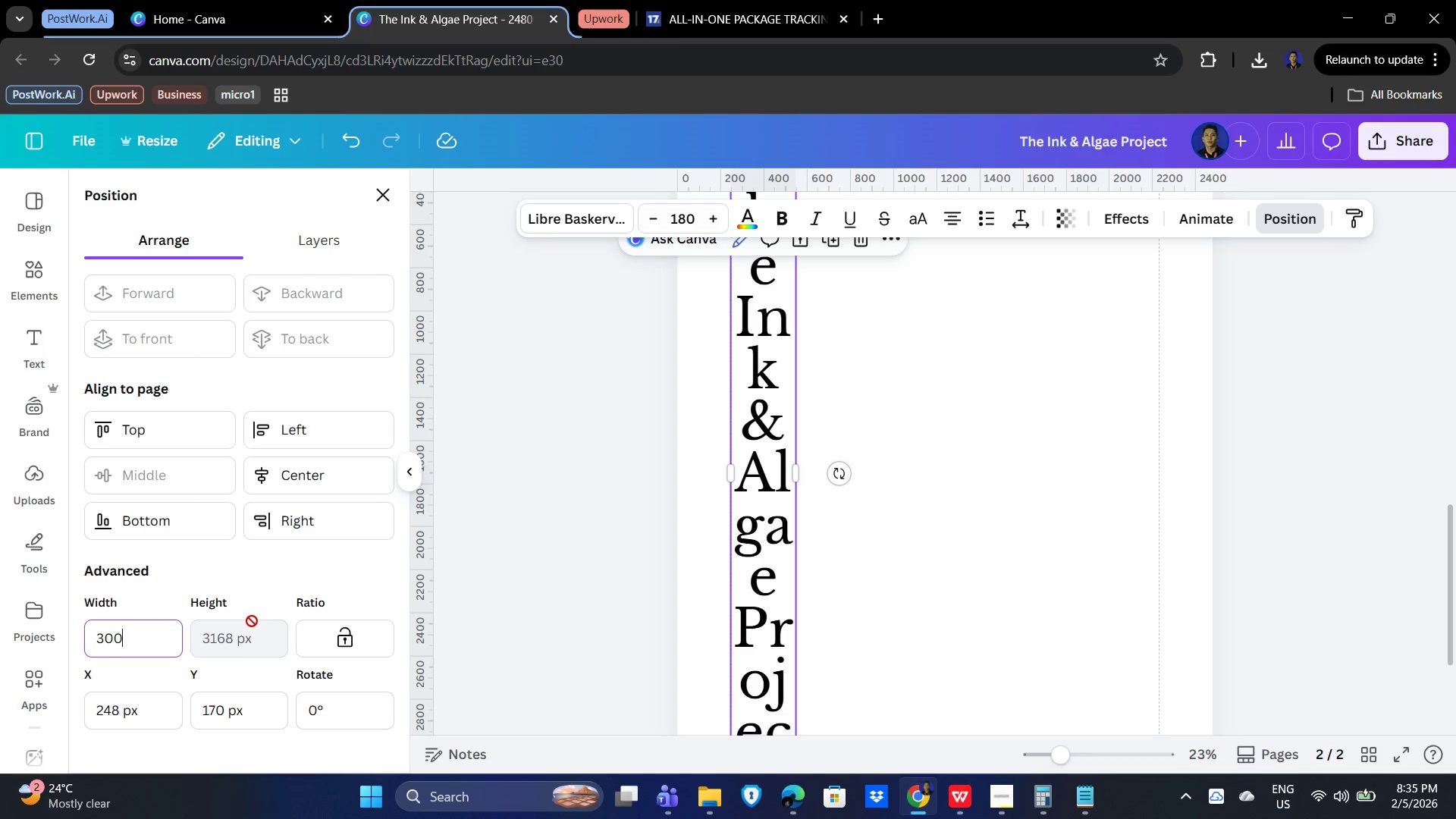 
key(Numpad0)
 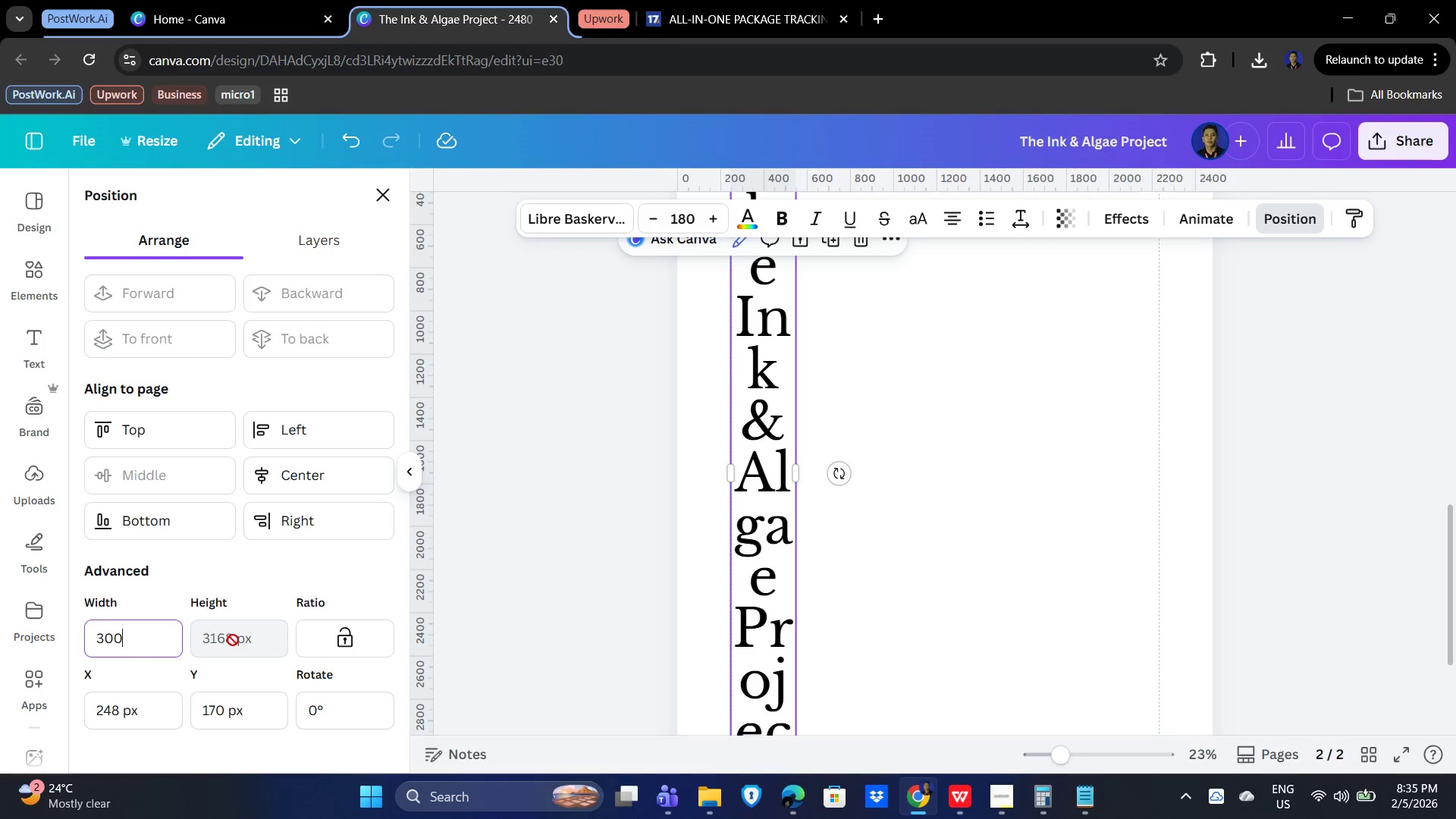 
left_click([233, 640])
 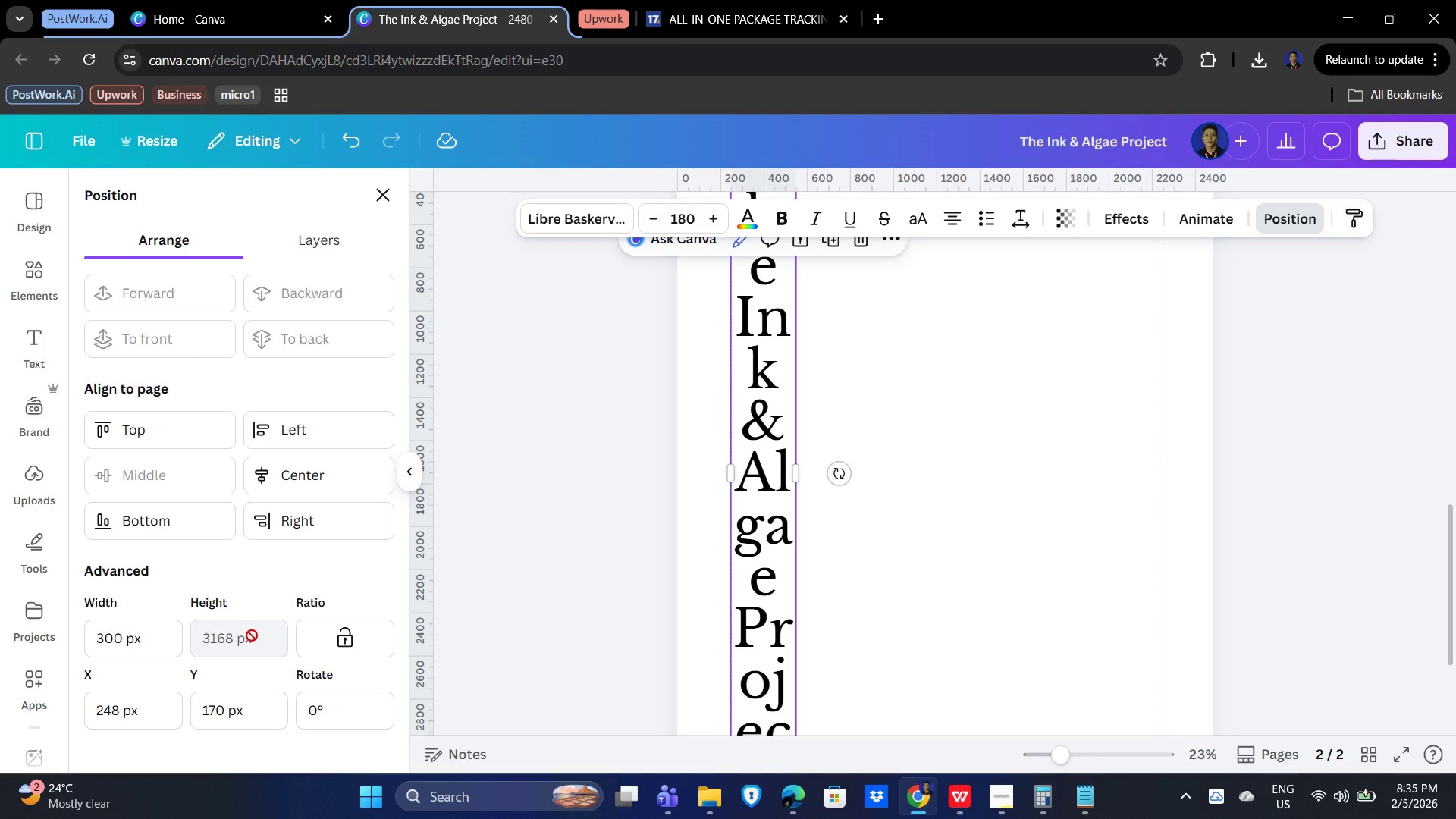 
key(Numpad3)
 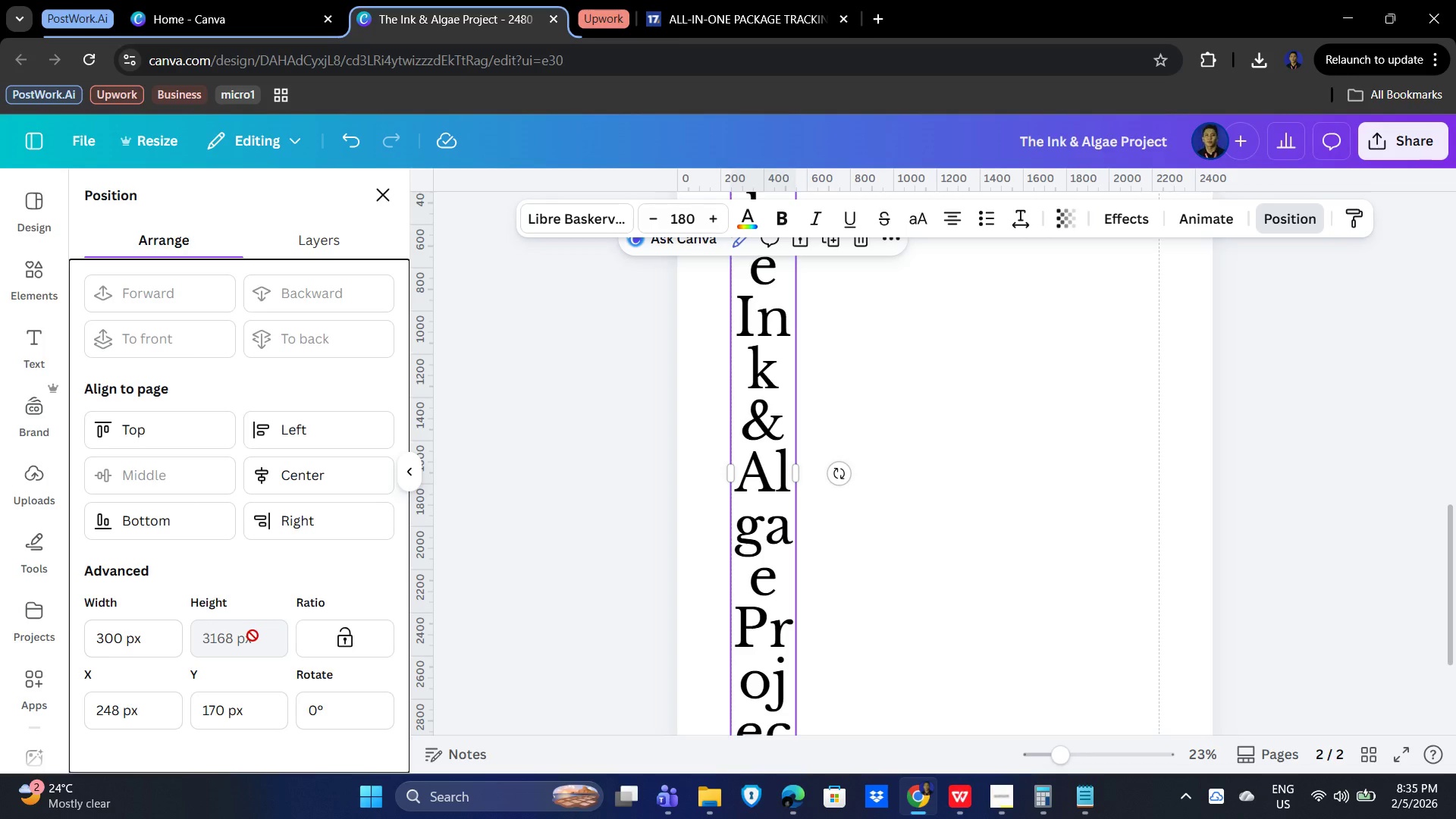 
key(Numpad0)
 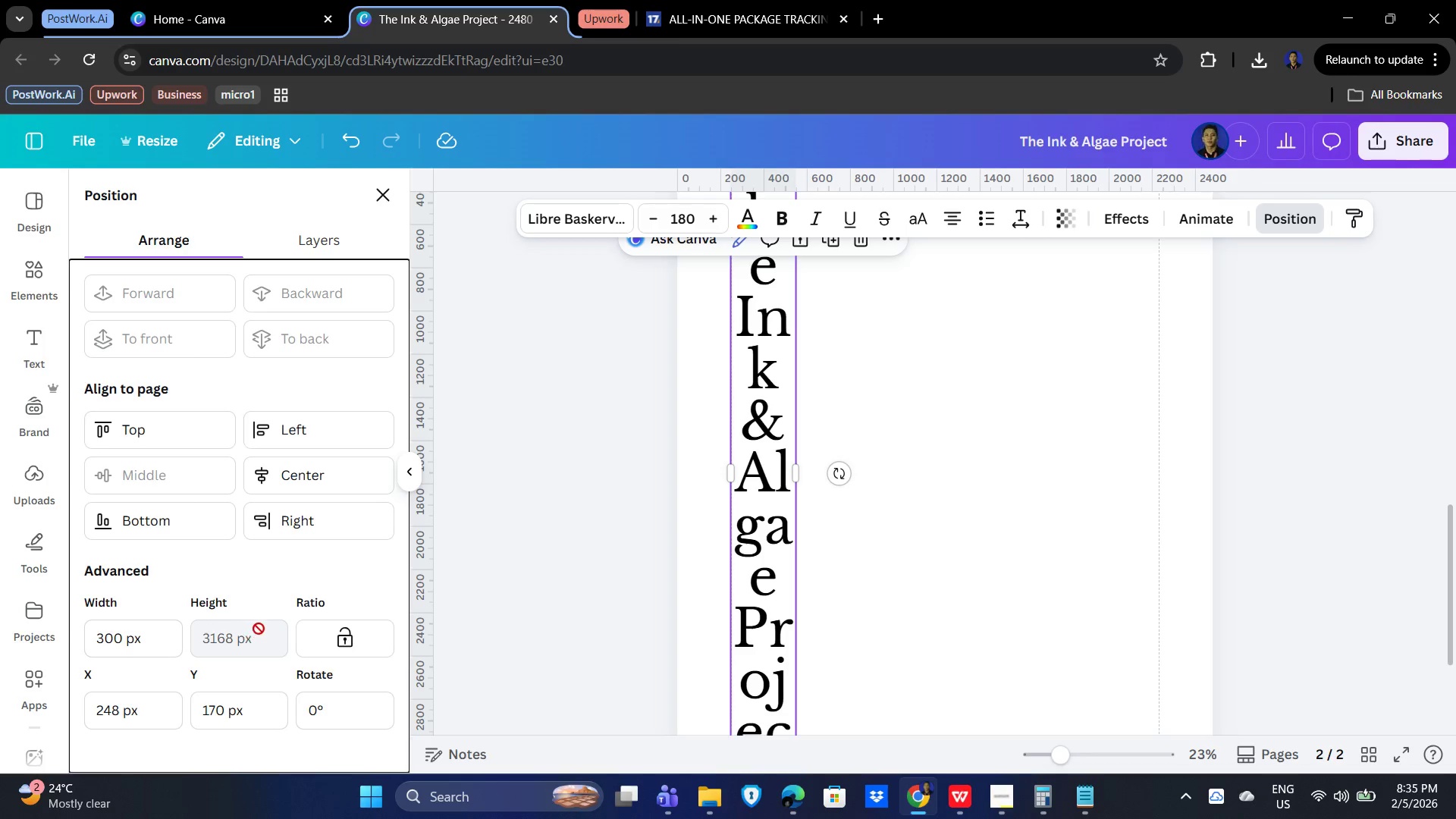 
key(Numpad0)
 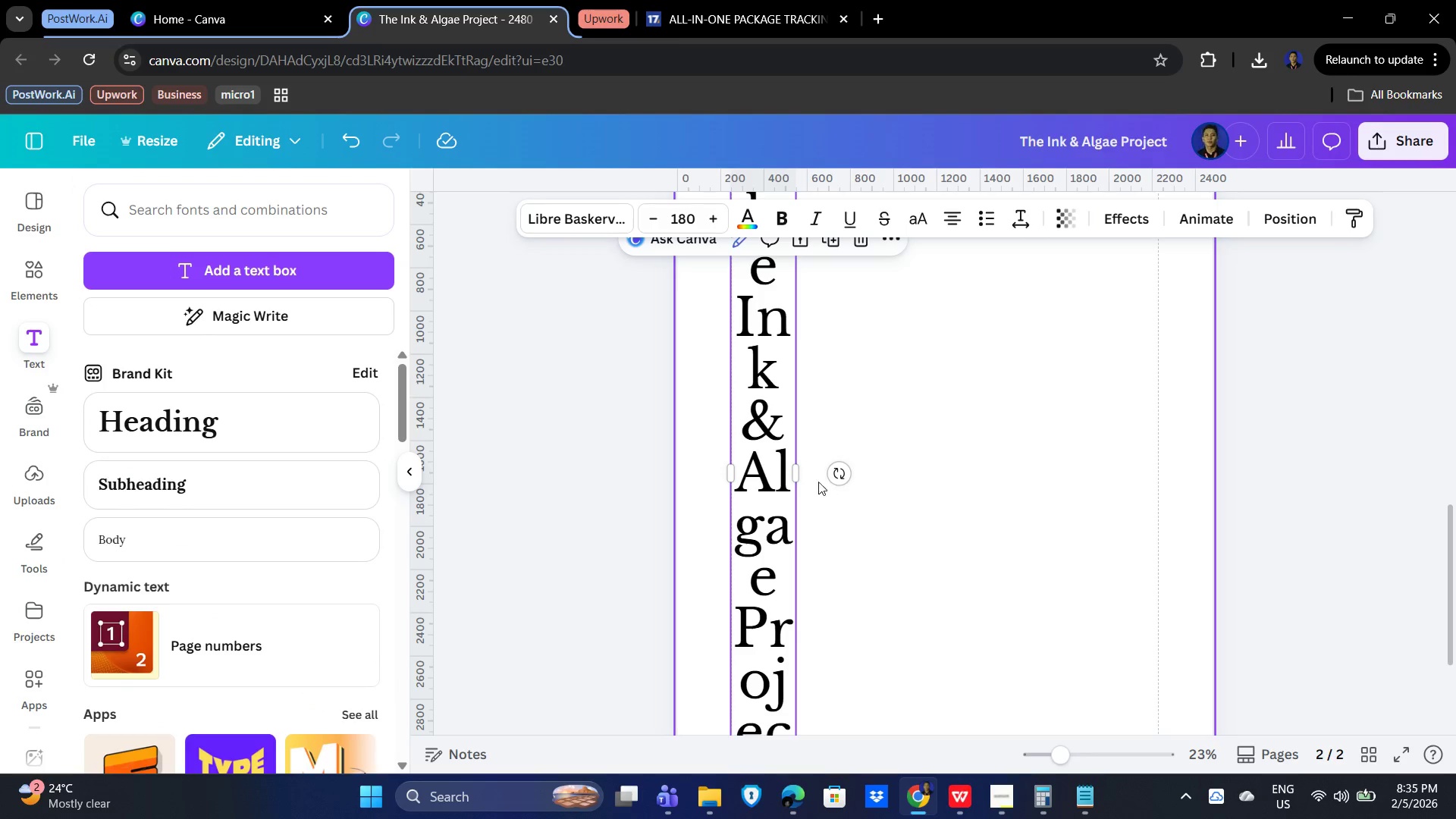 
left_click_drag(start_coordinate=[804, 472], to_coordinate=[1095, 469])
 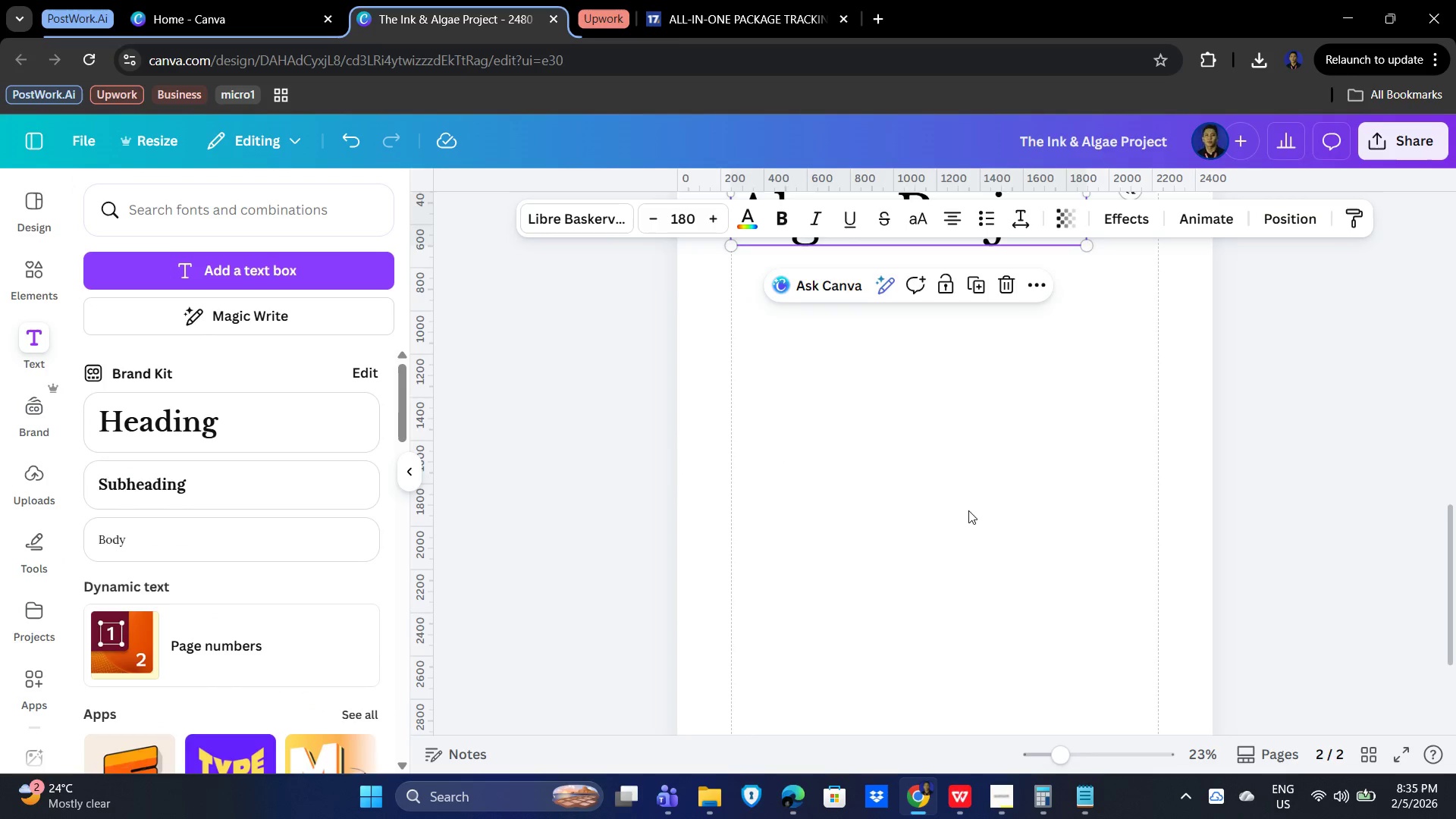 
scroll: coordinate [955, 529], scroll_direction: up, amount: 4.0
 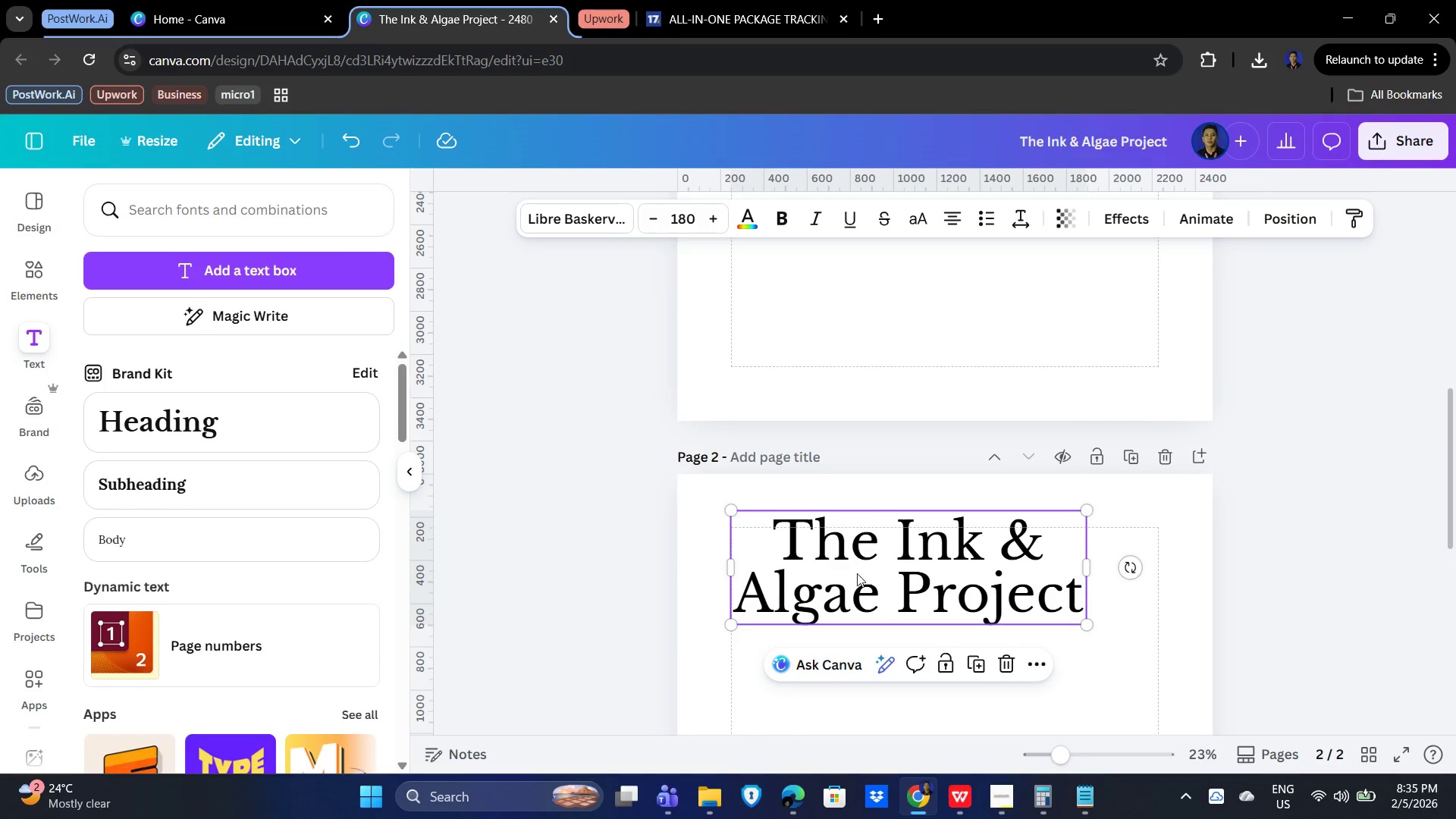 
left_click_drag(start_coordinate=[936, 576], to_coordinate=[974, 646])
 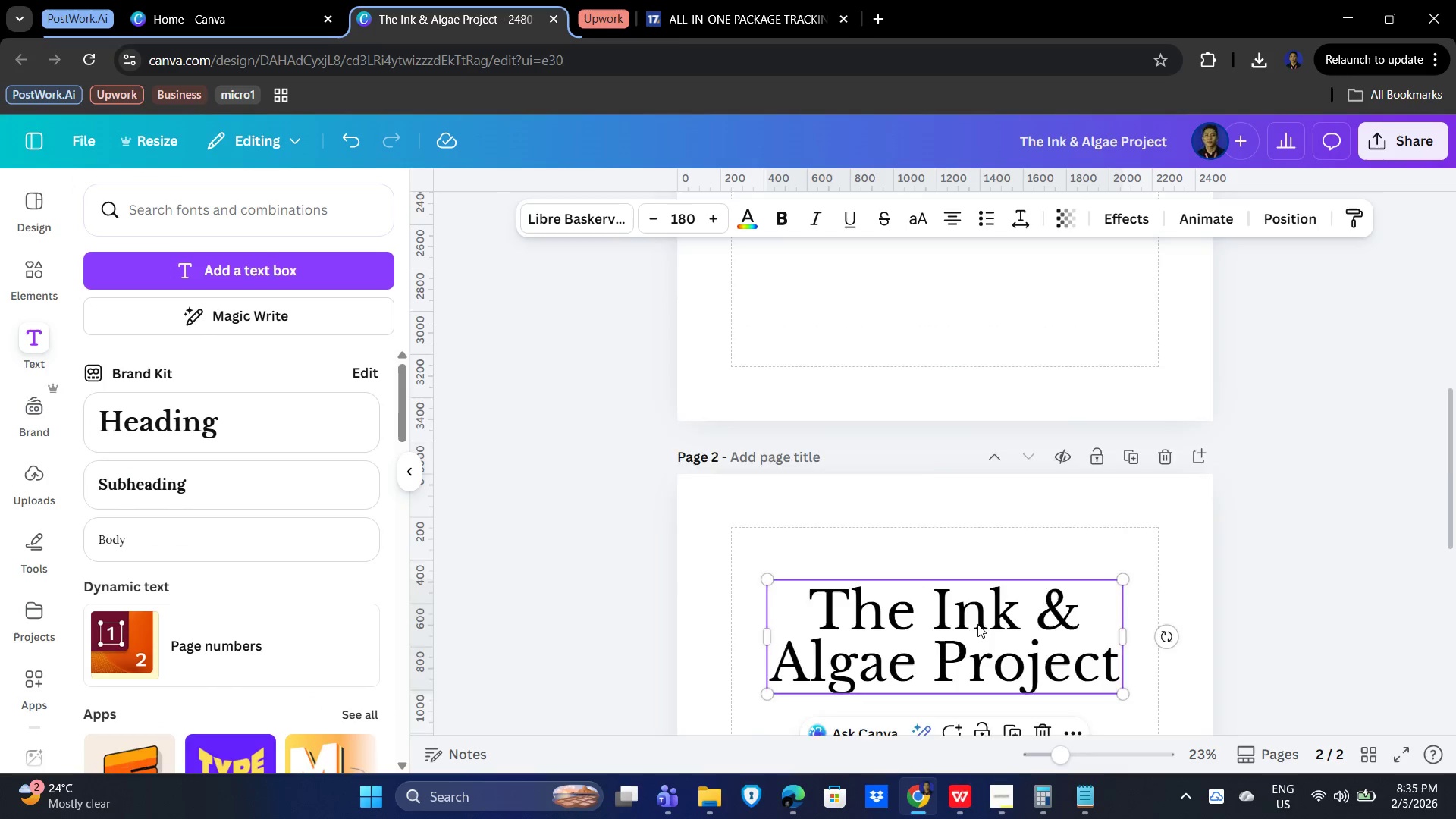 
scroll: coordinate [977, 623], scroll_direction: down, amount: 3.0
 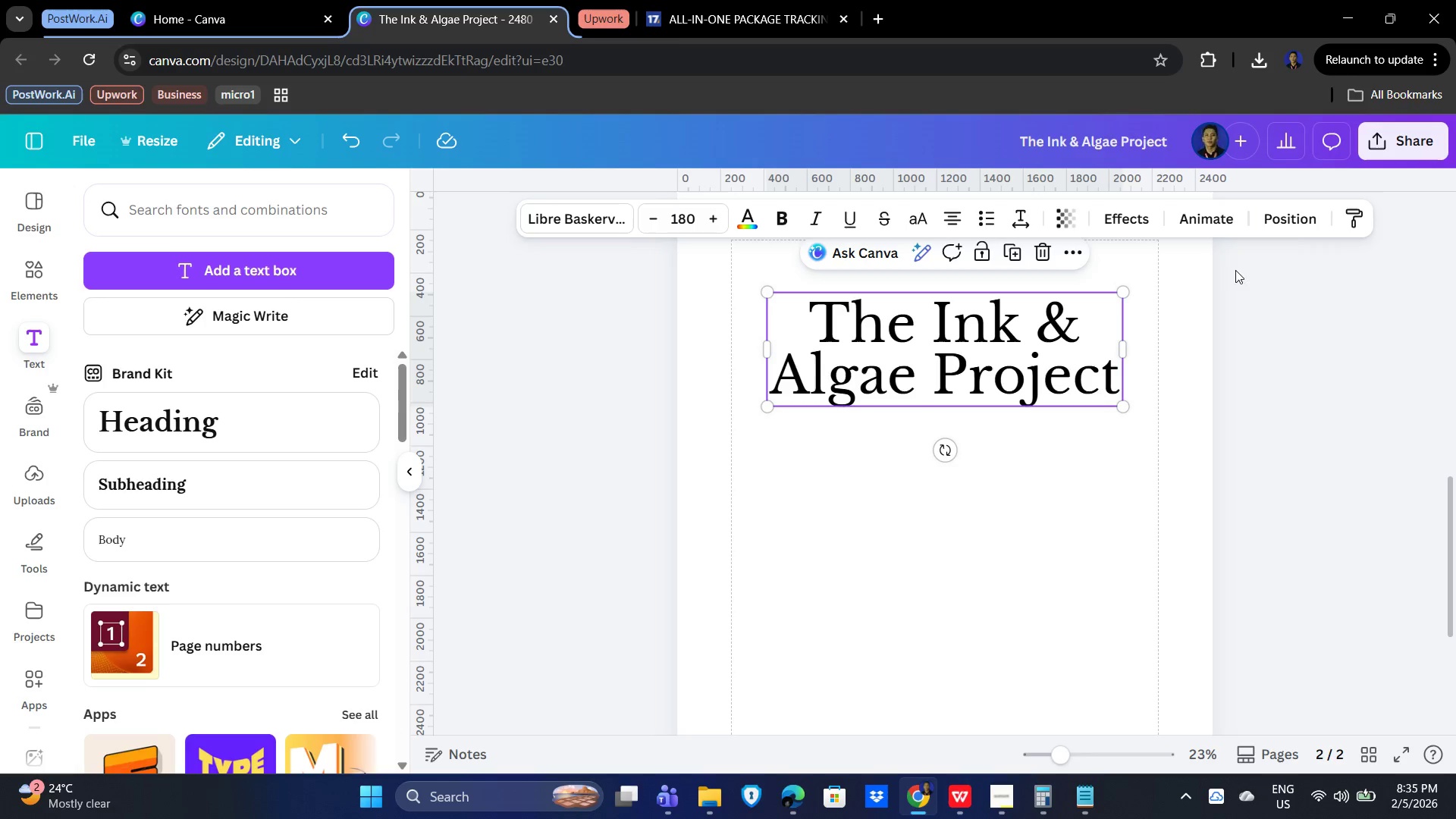 
left_click([1306, 215])
 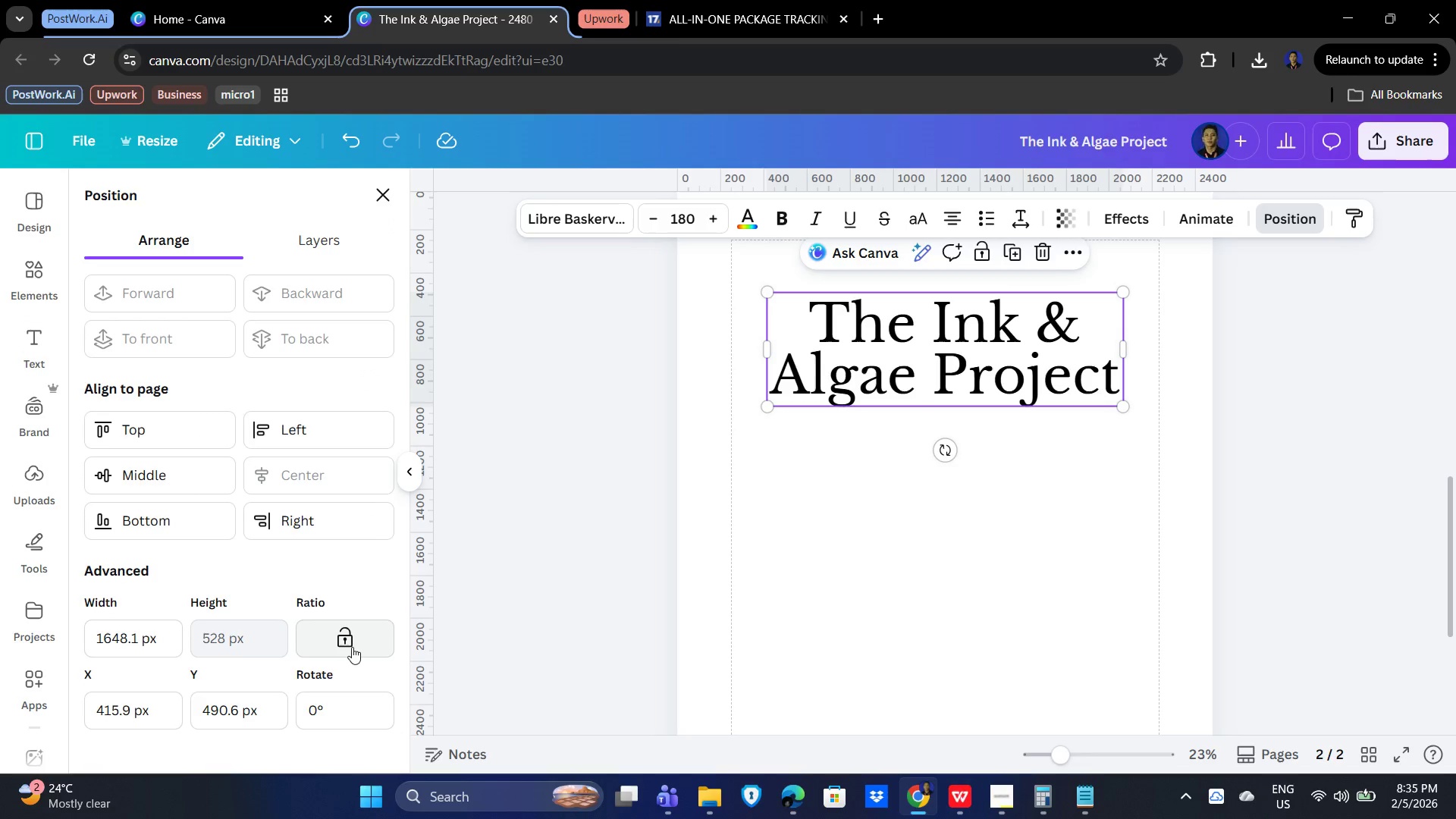 
double_click([352, 645])
 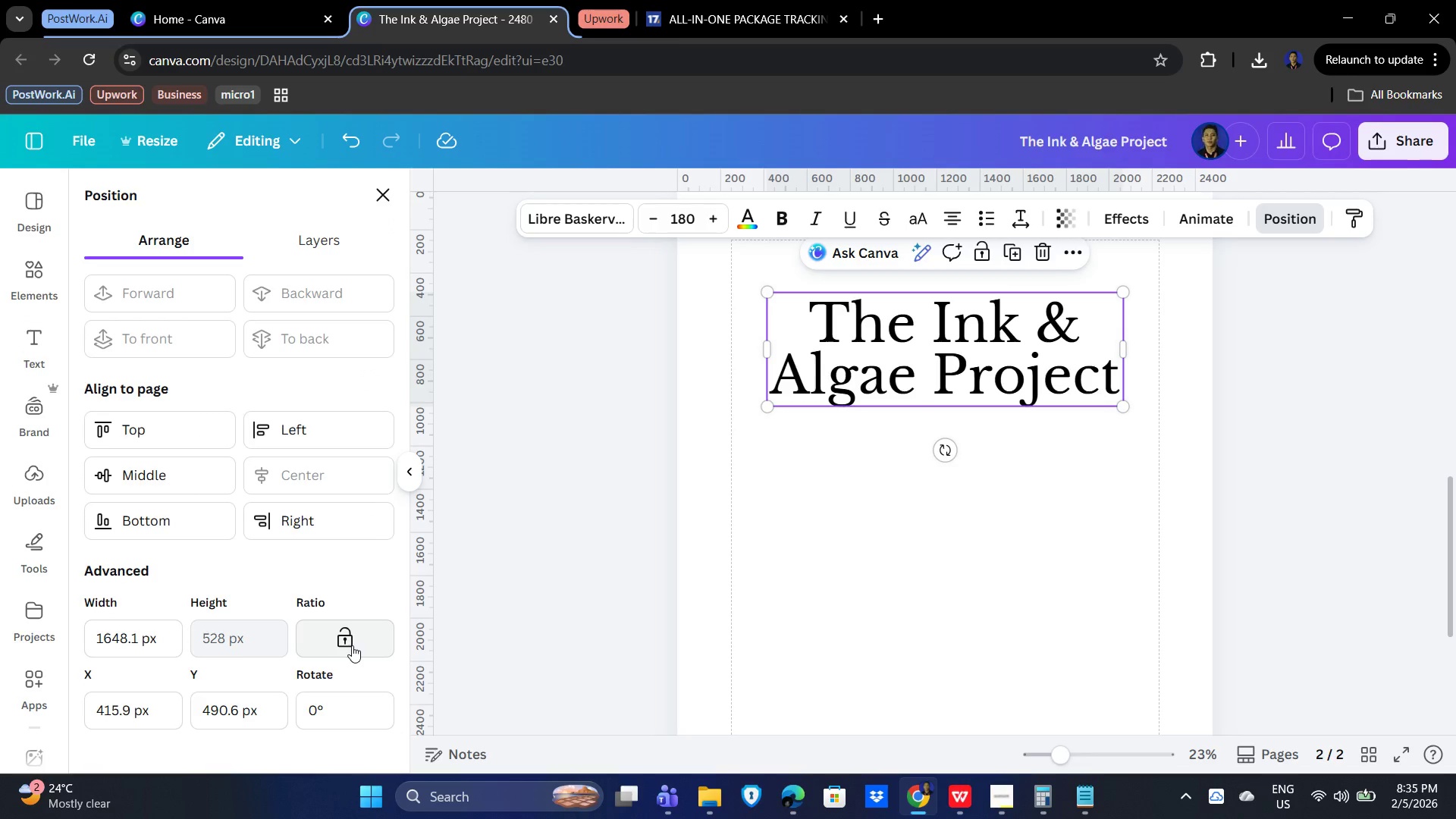 
left_click([352, 645])
 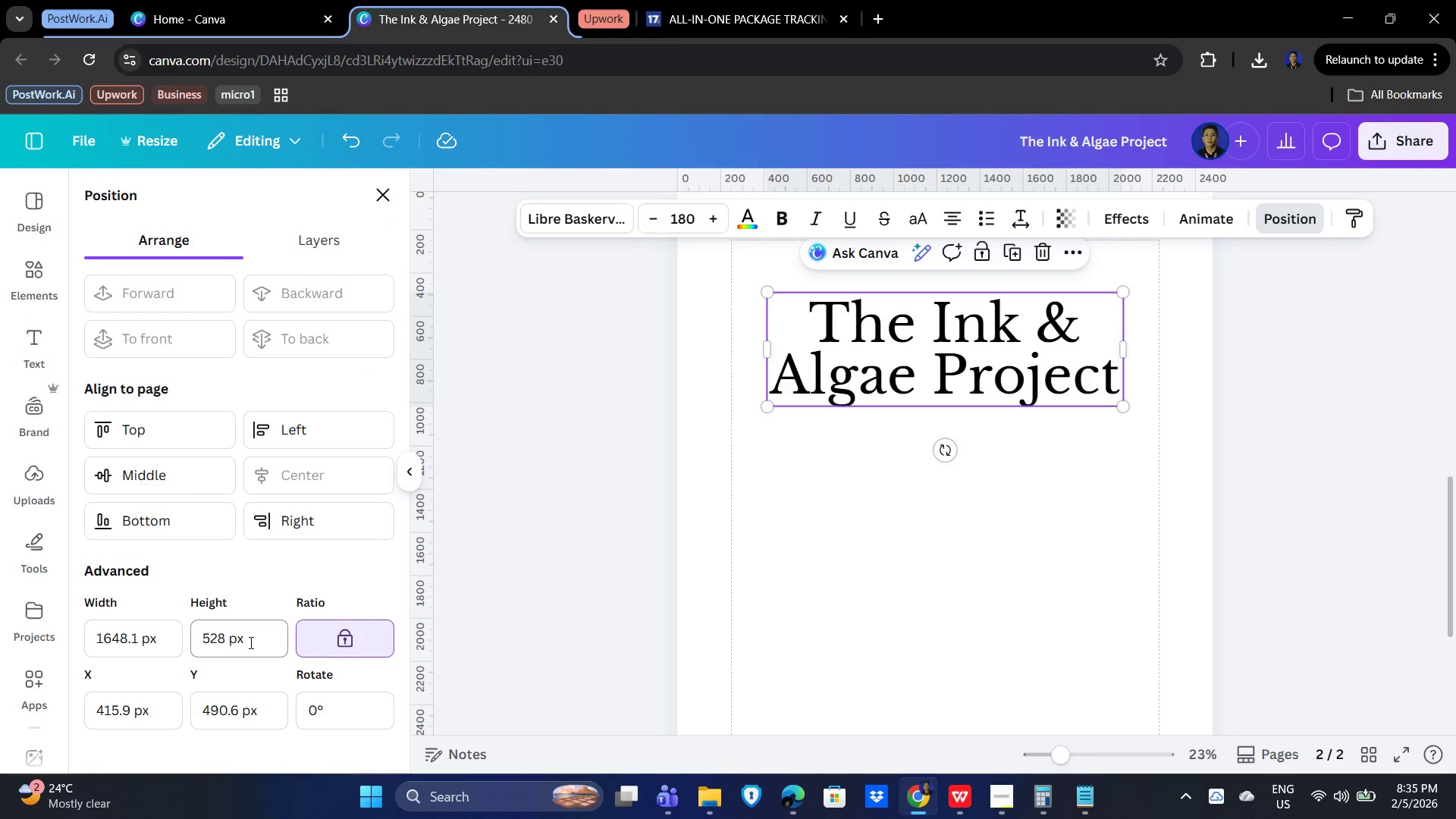 
left_click([249, 642])
 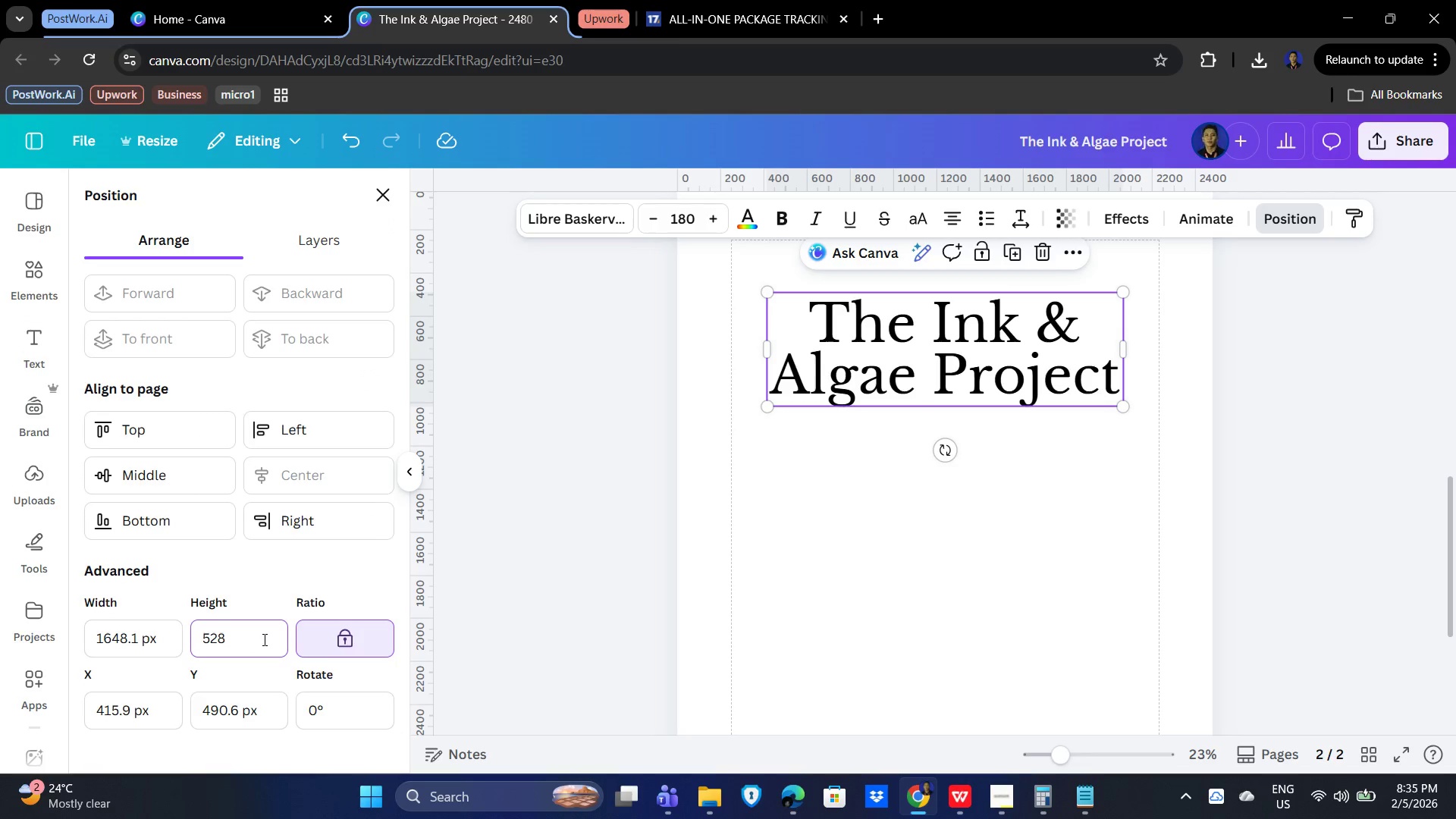 
left_click_drag(start_coordinate=[263, 639], to_coordinate=[194, 632])
 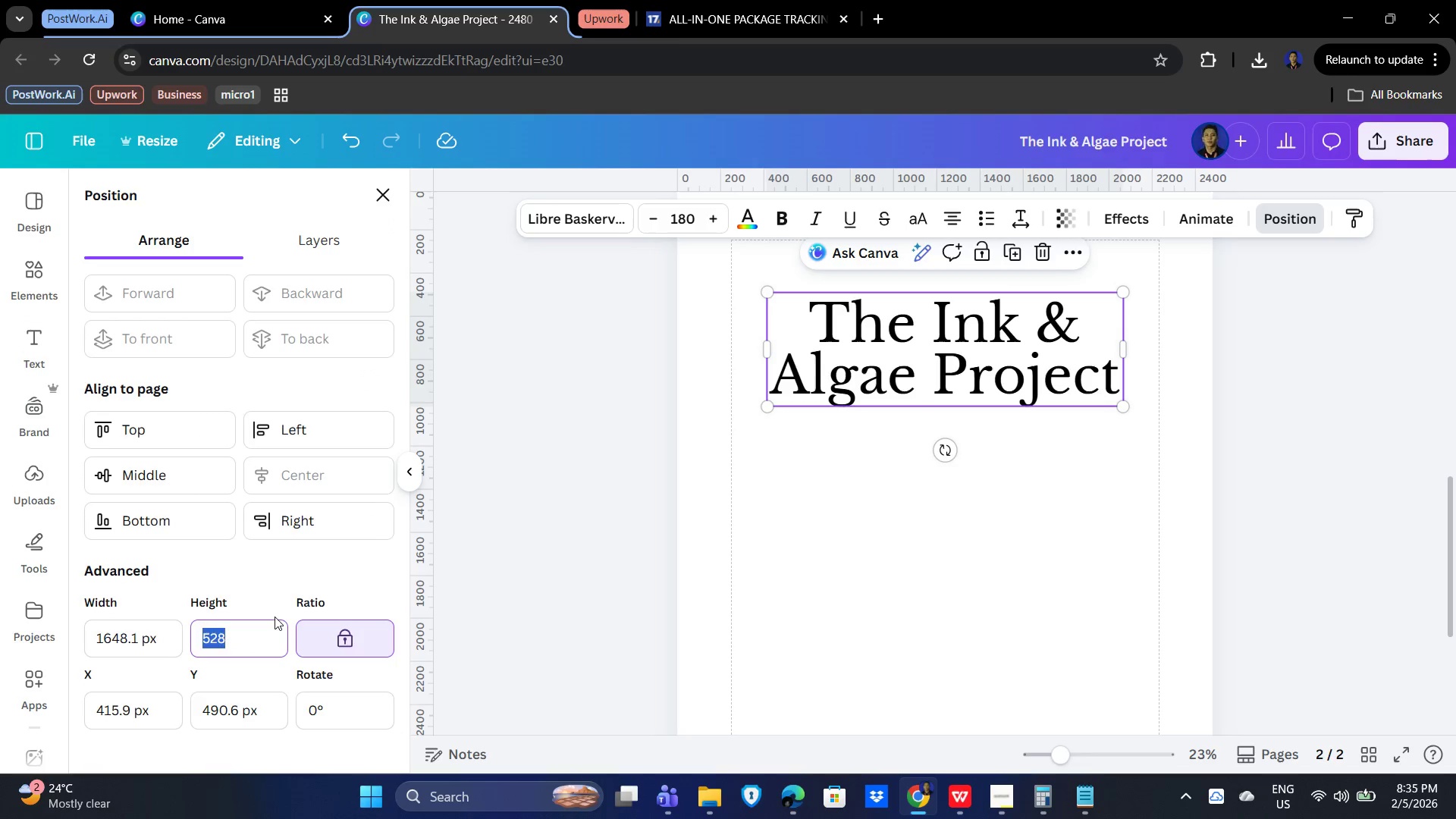 
key(Backspace)
 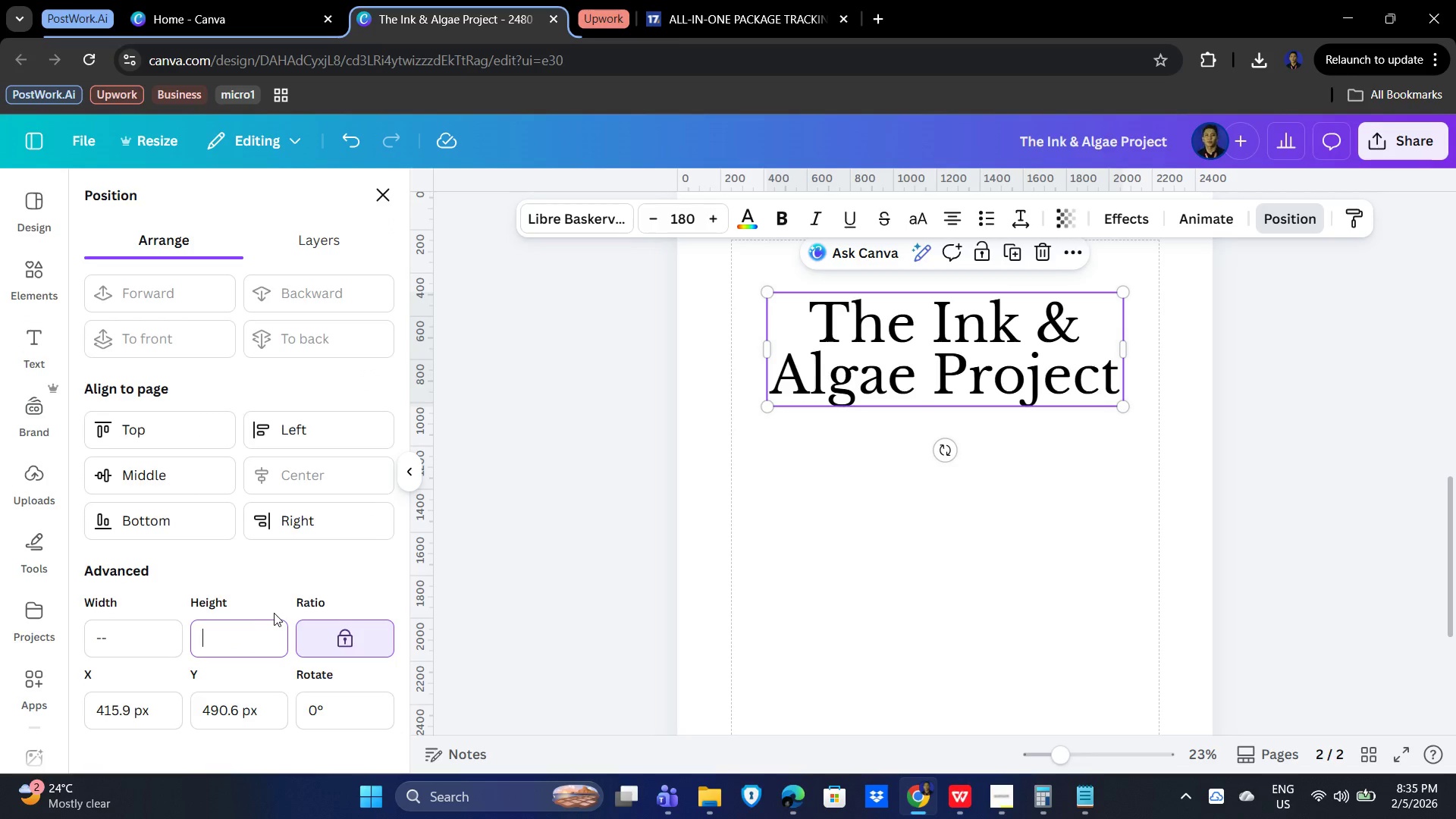 
key(Numpad3)
 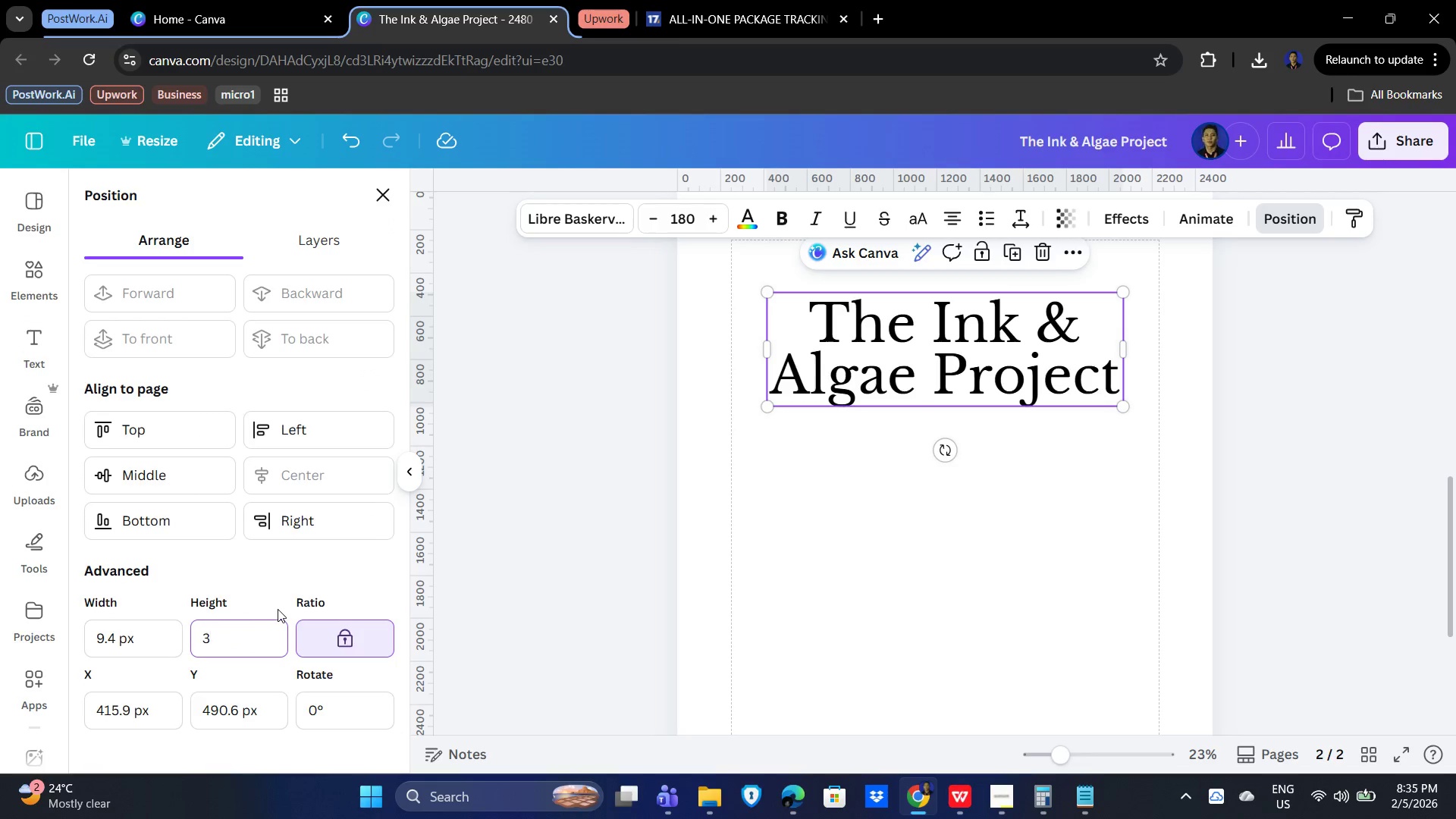 
key(Numpad0)
 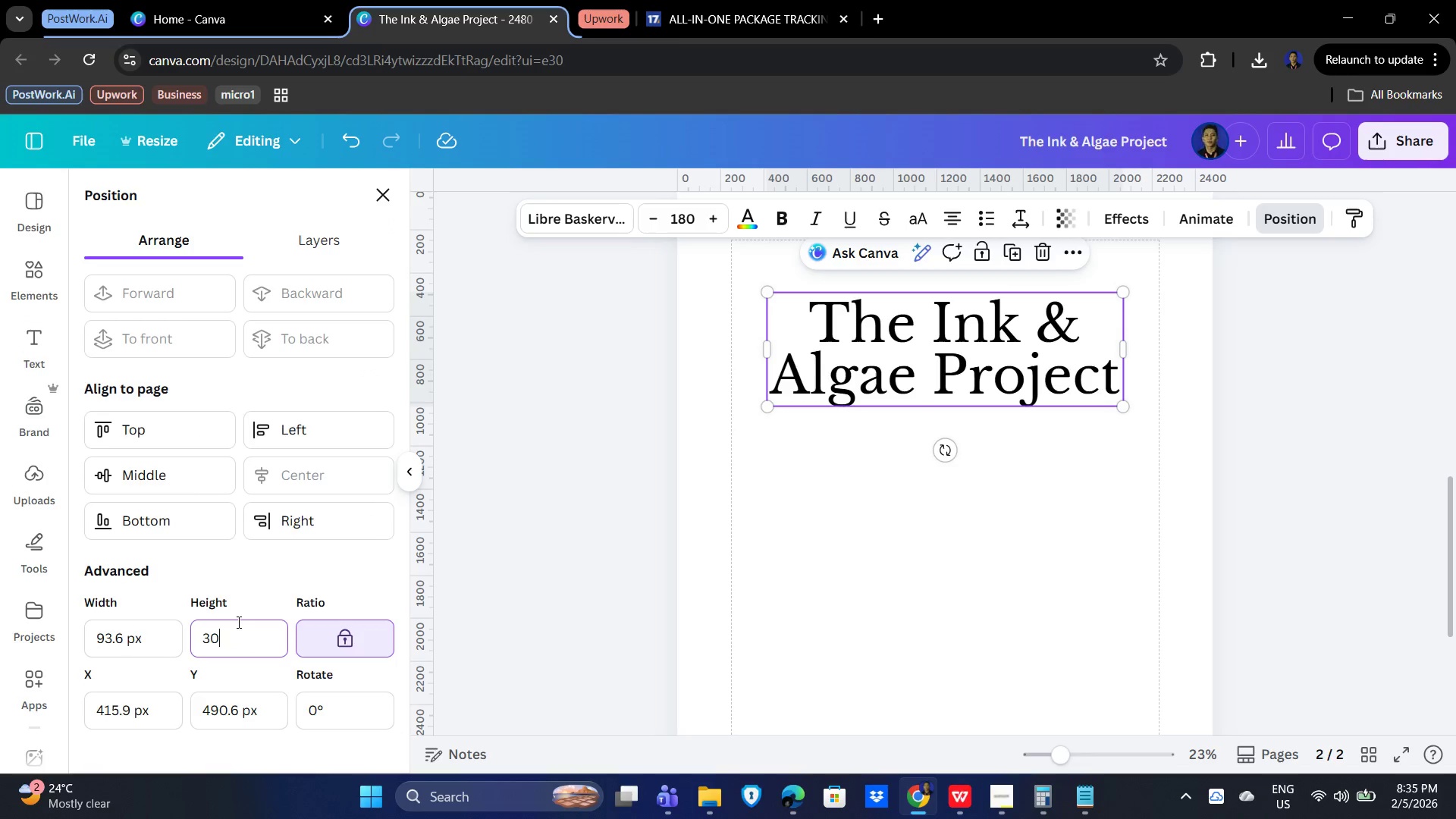 
key(Numpad0)
 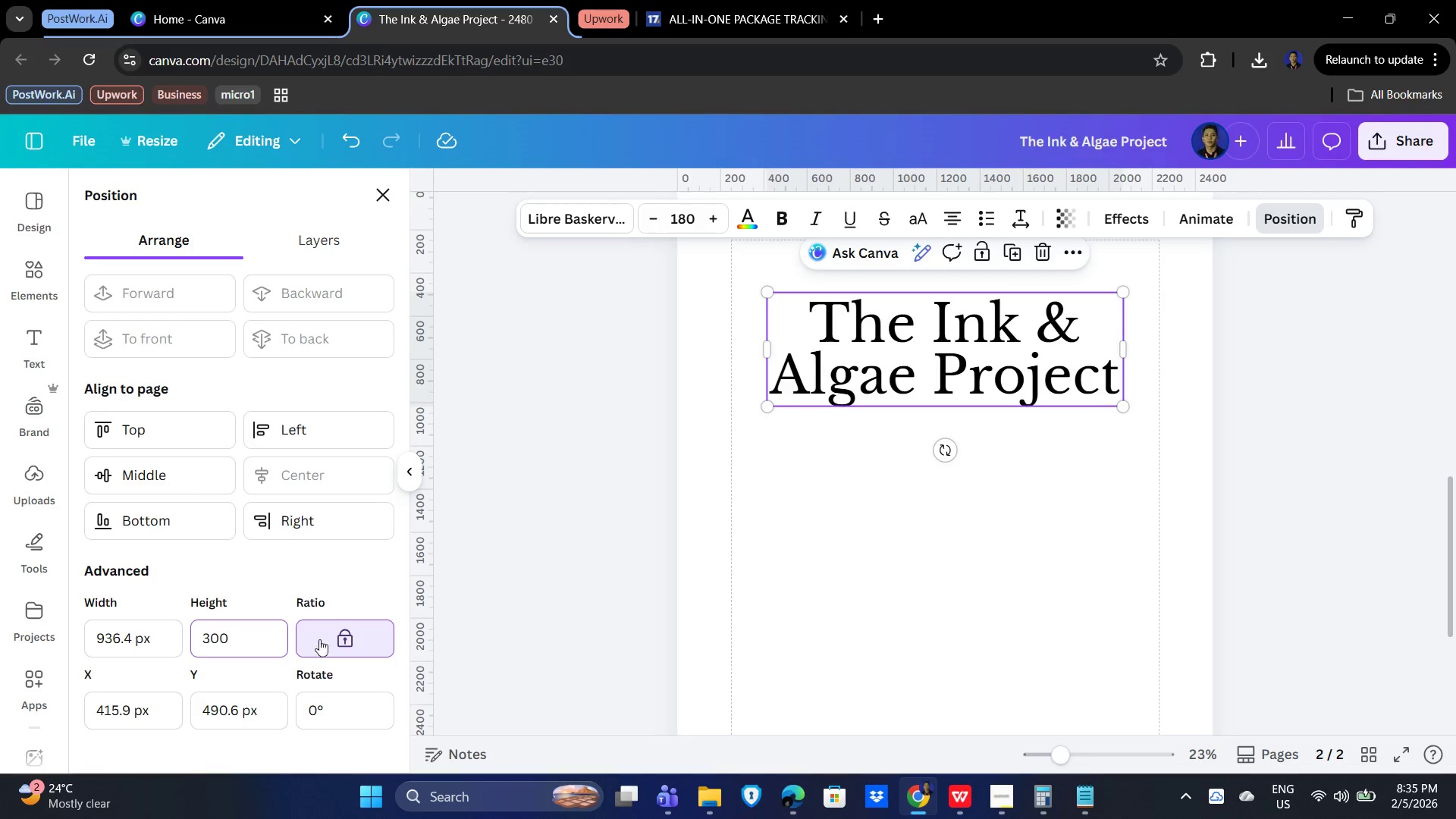 
left_click([346, 638])
 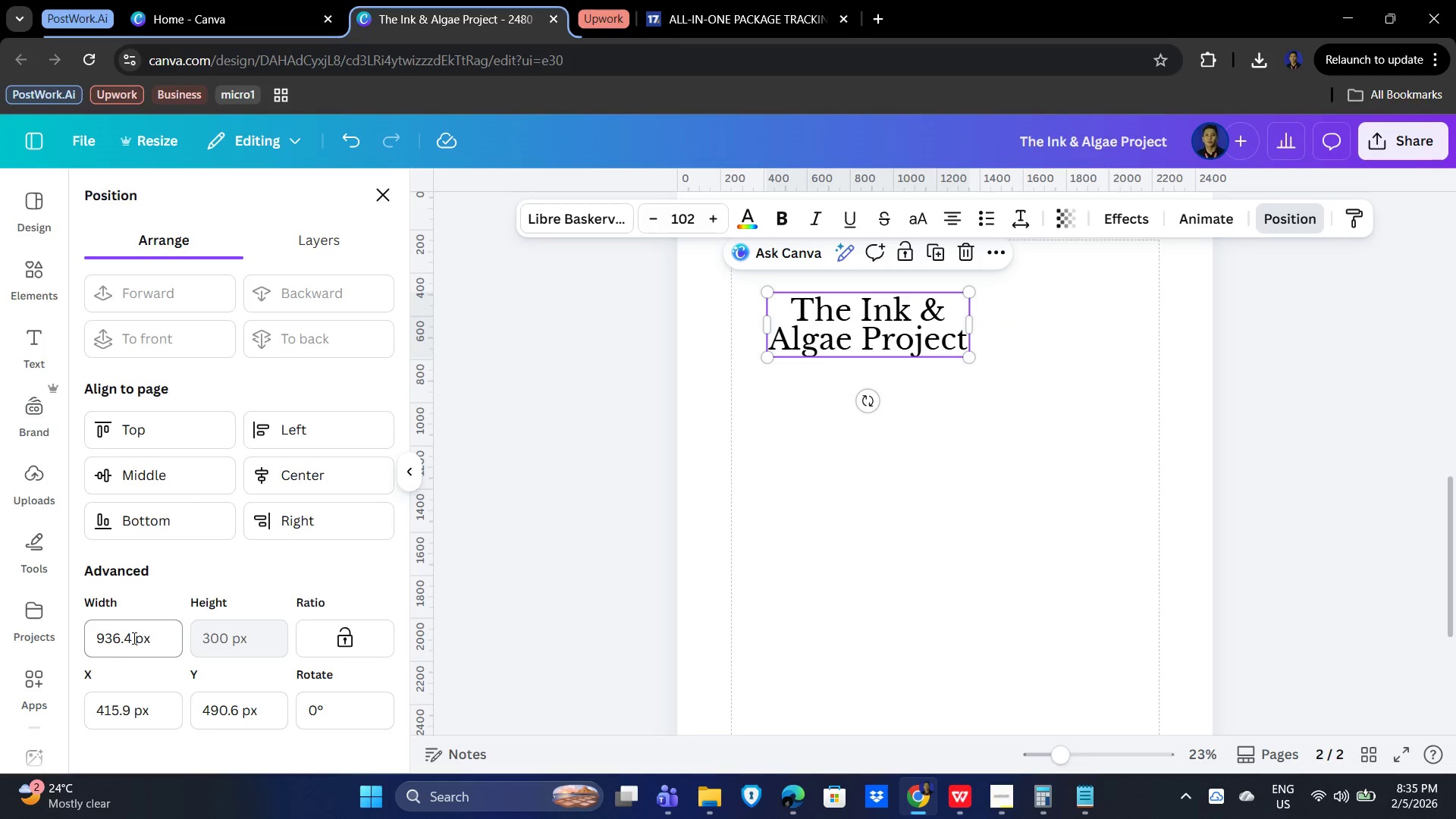 
left_click_drag(start_coordinate=[140, 638], to_coordinate=[82, 635])
 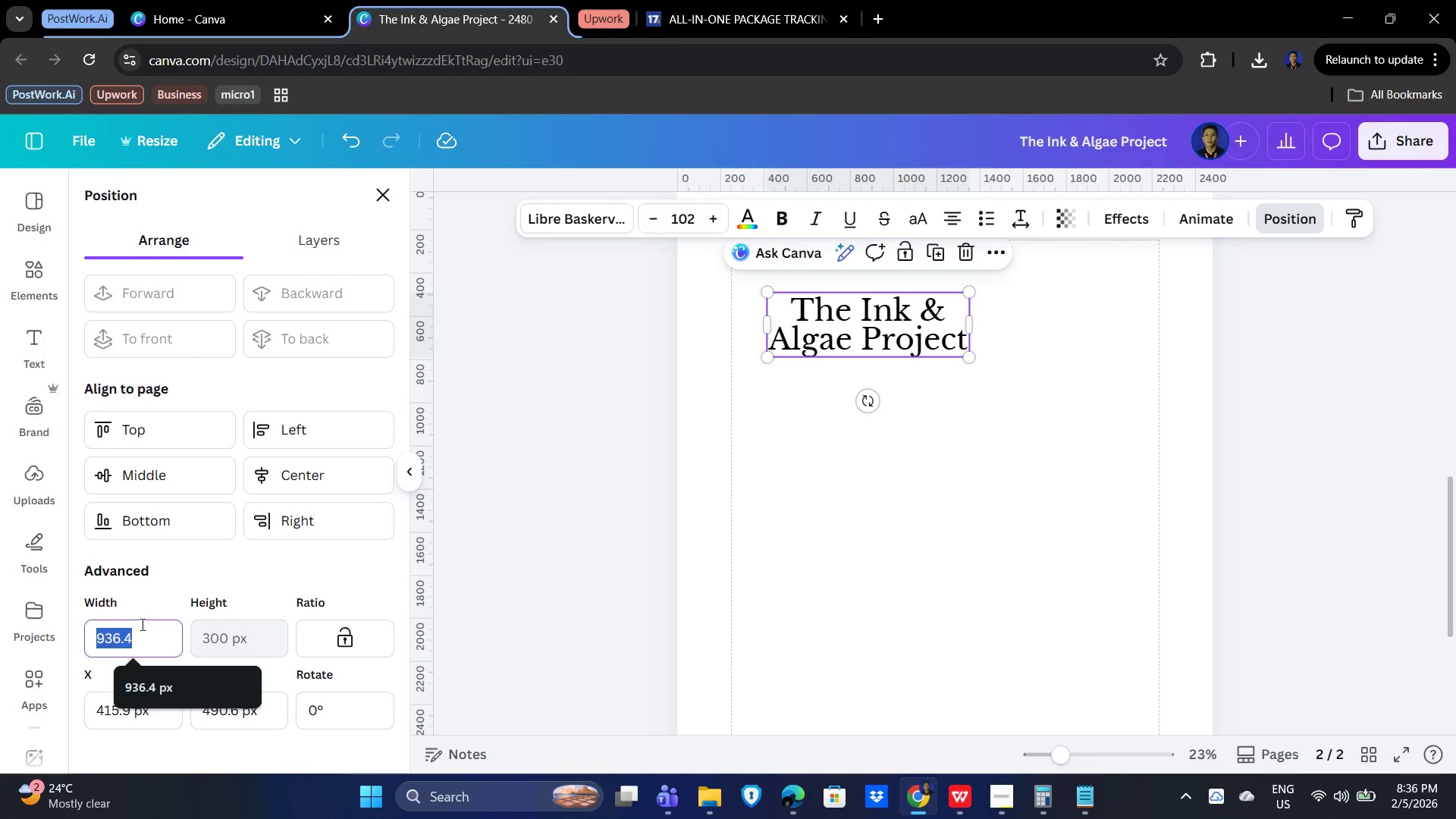 
key(Numpad3)
 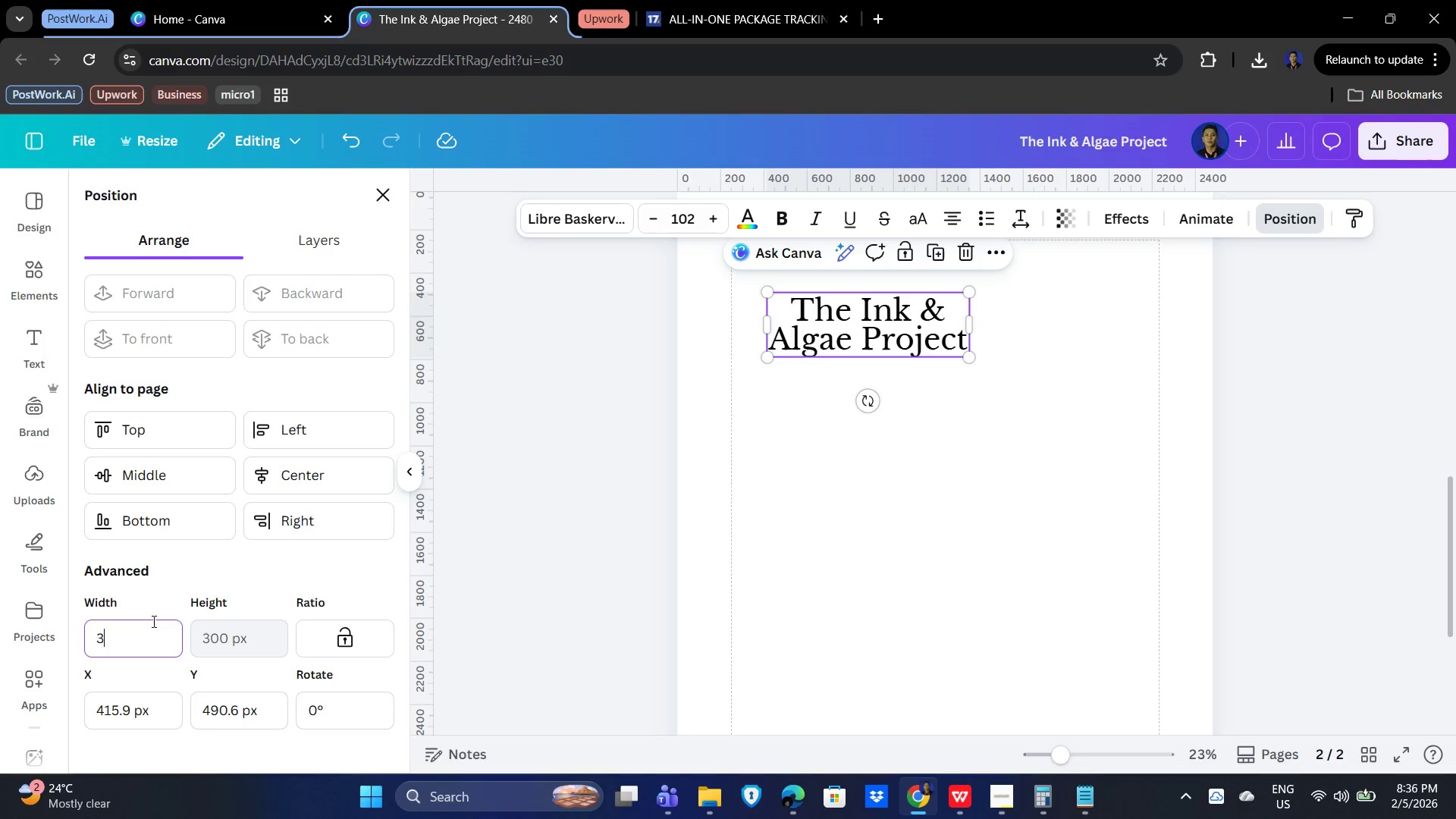 
key(Numpad0)
 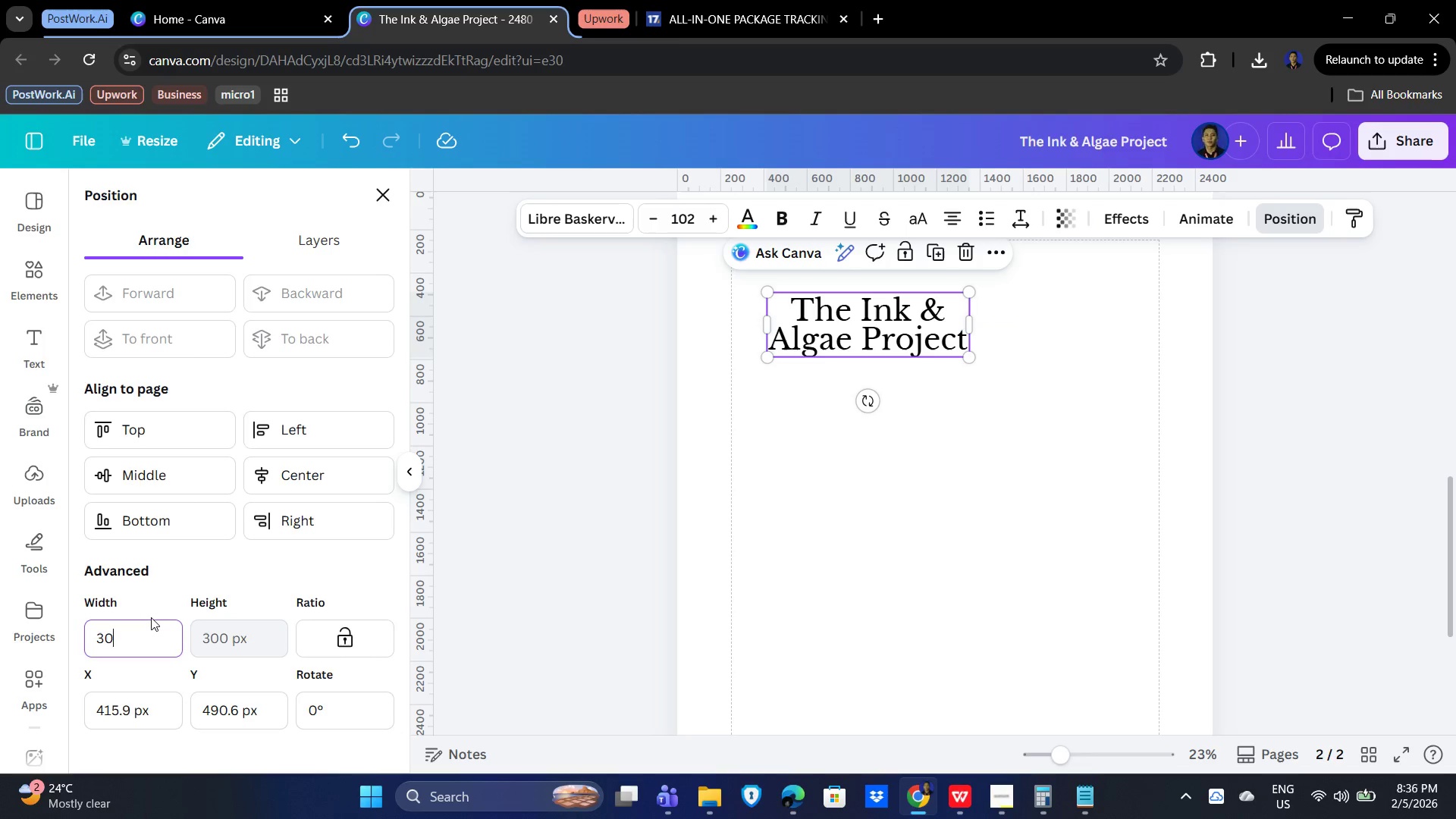 
key(Numpad0)
 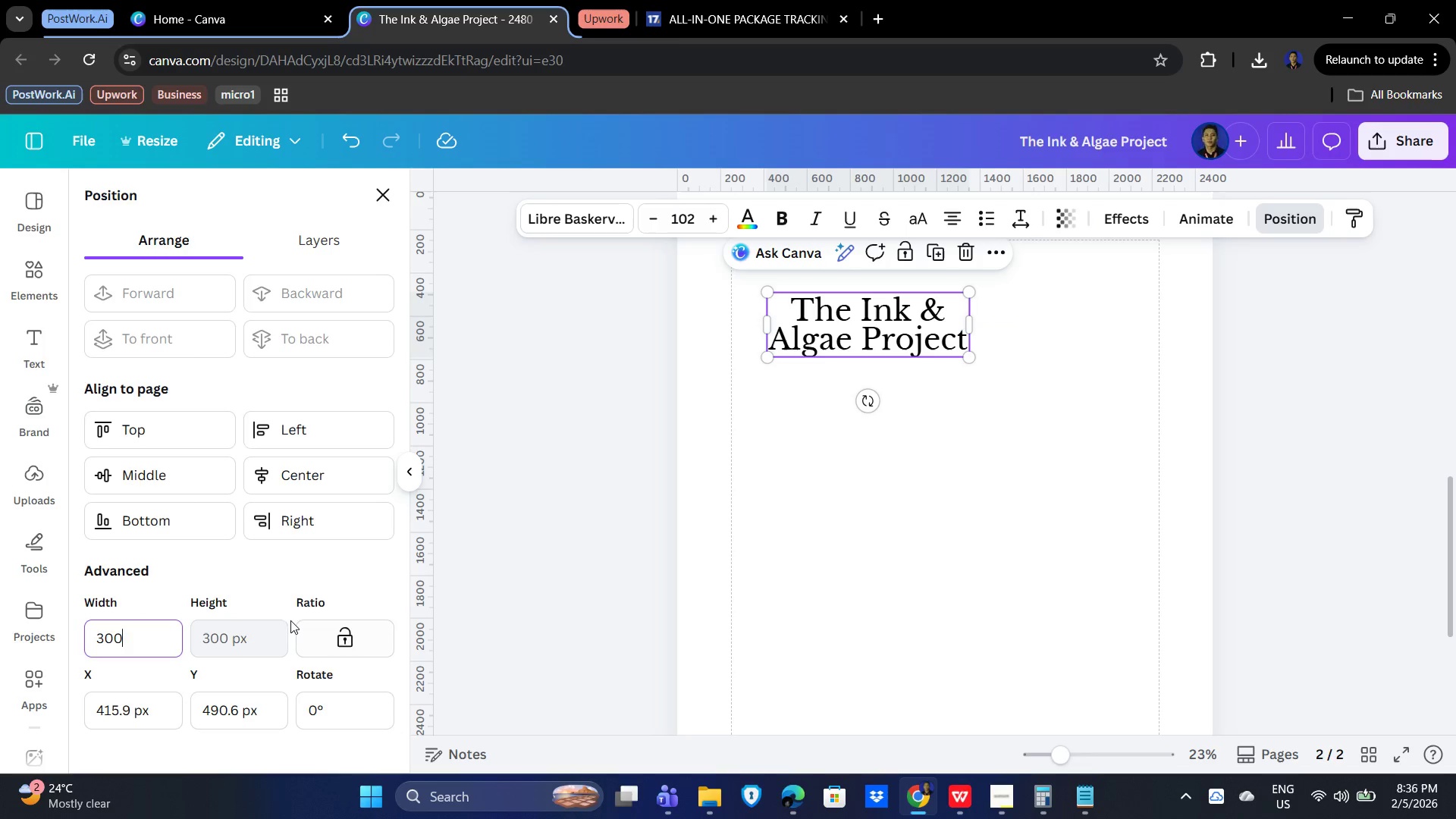 
left_click([304, 570])
 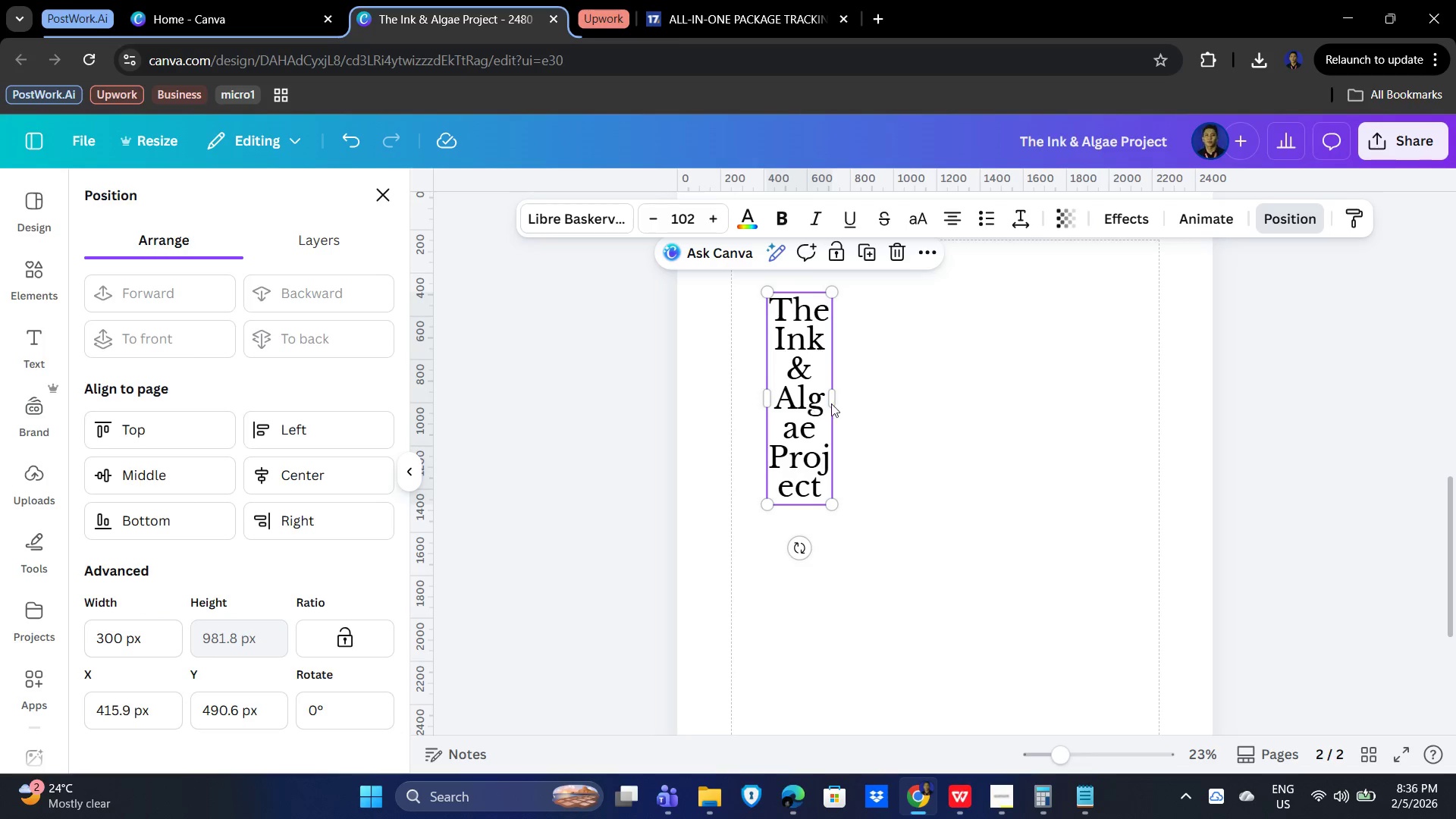 
wait(5.7)
 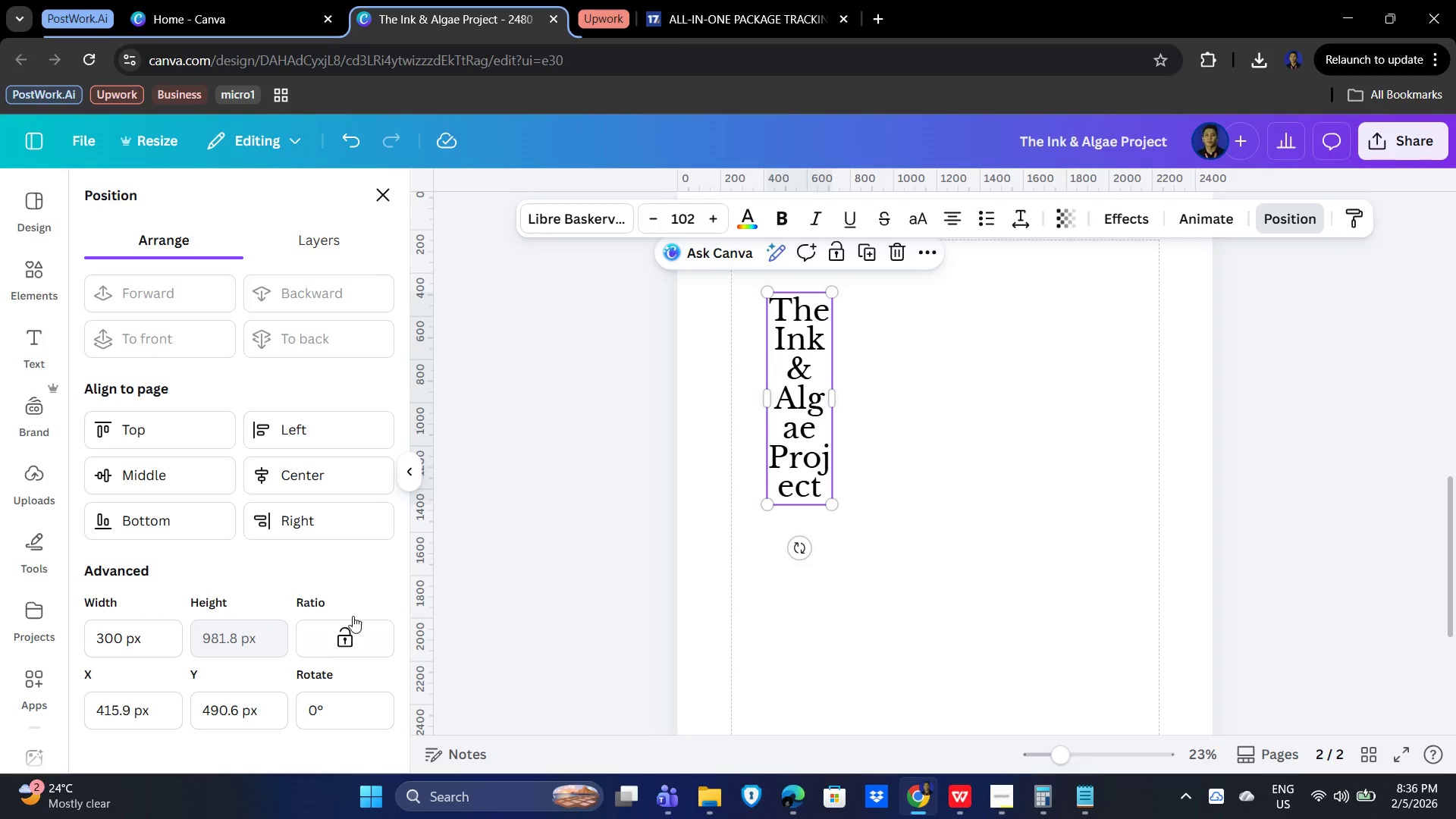 
left_click([921, 460])
 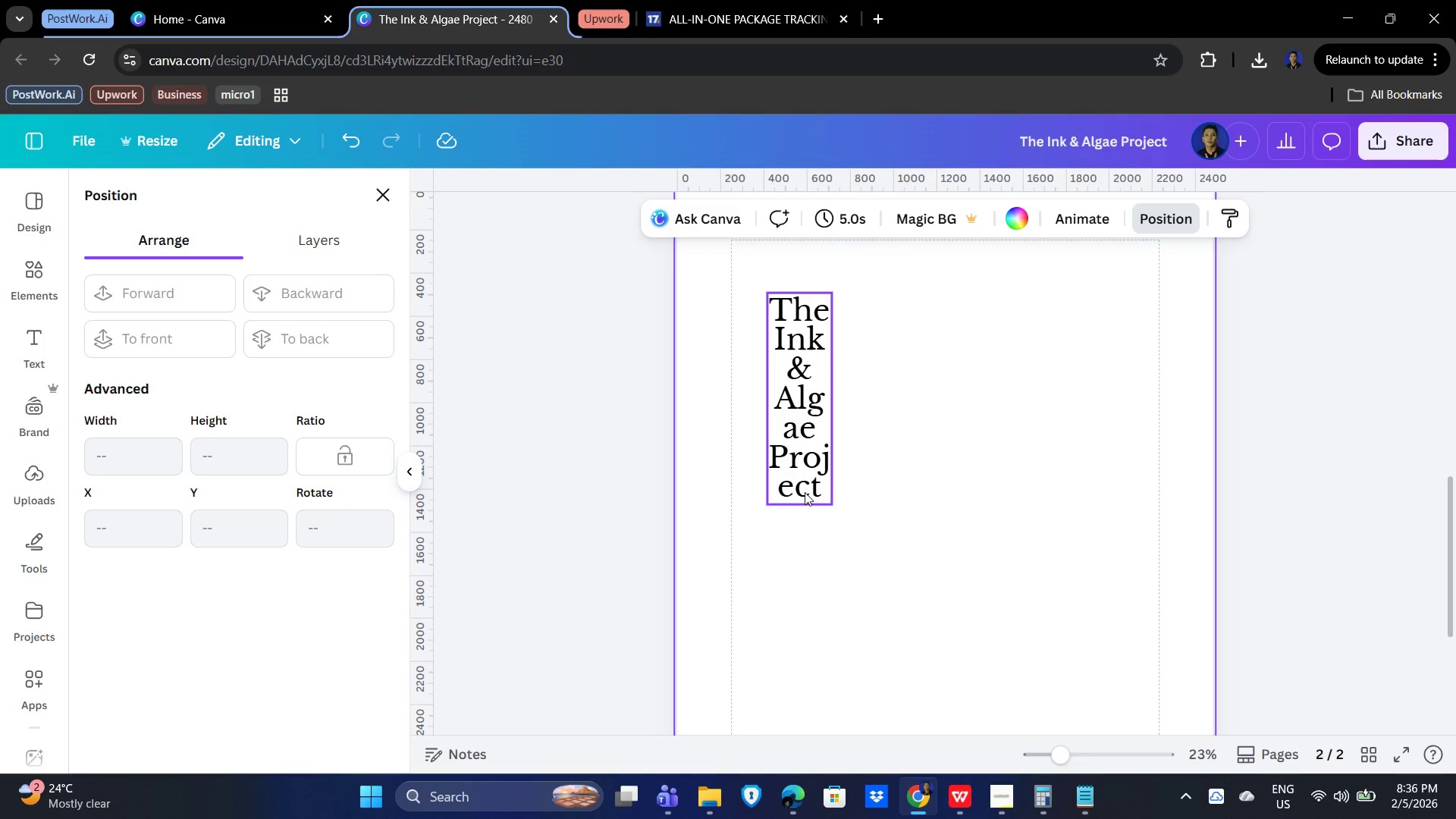 
left_click([797, 456])
 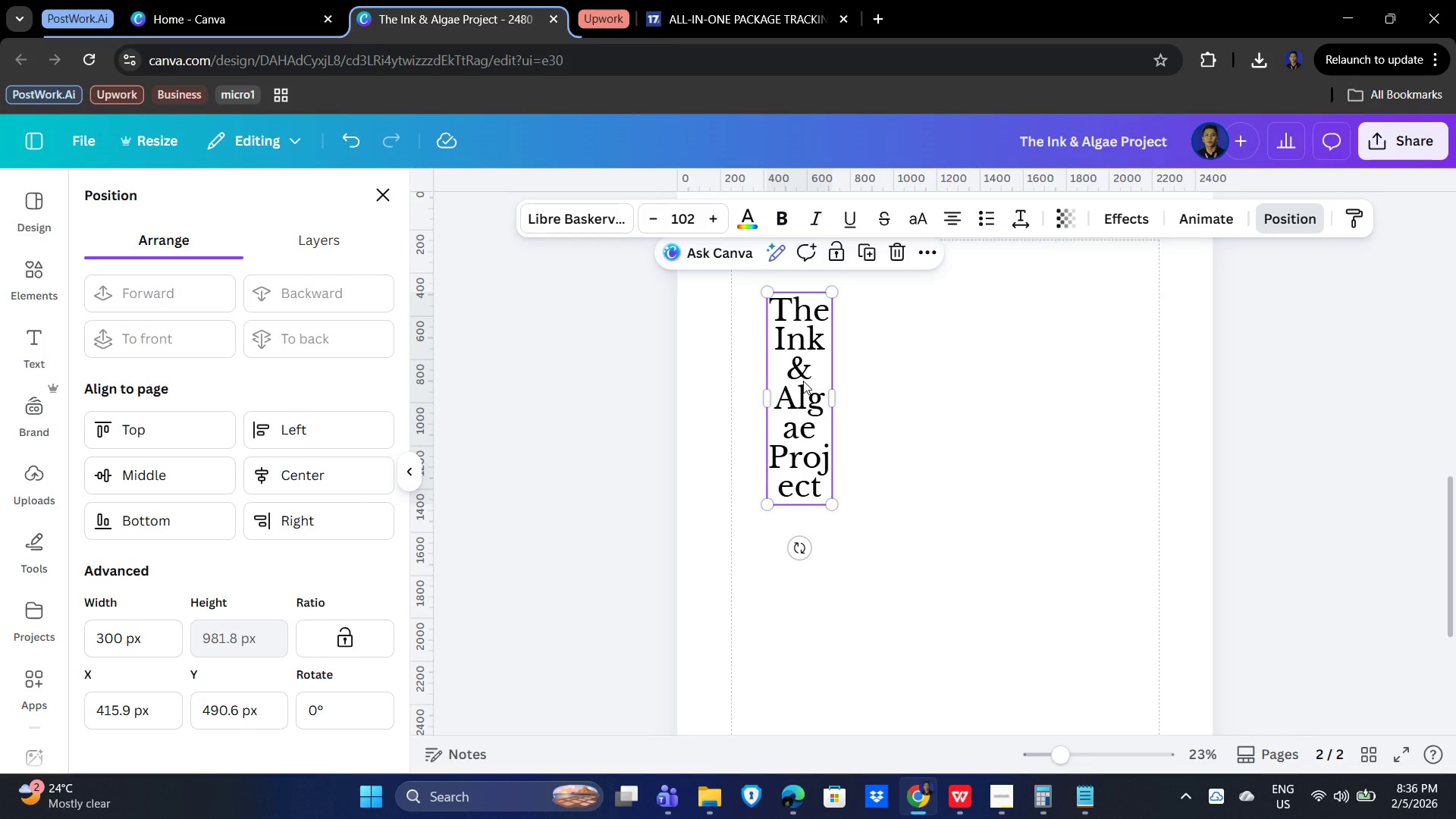 
left_click([908, 370])
 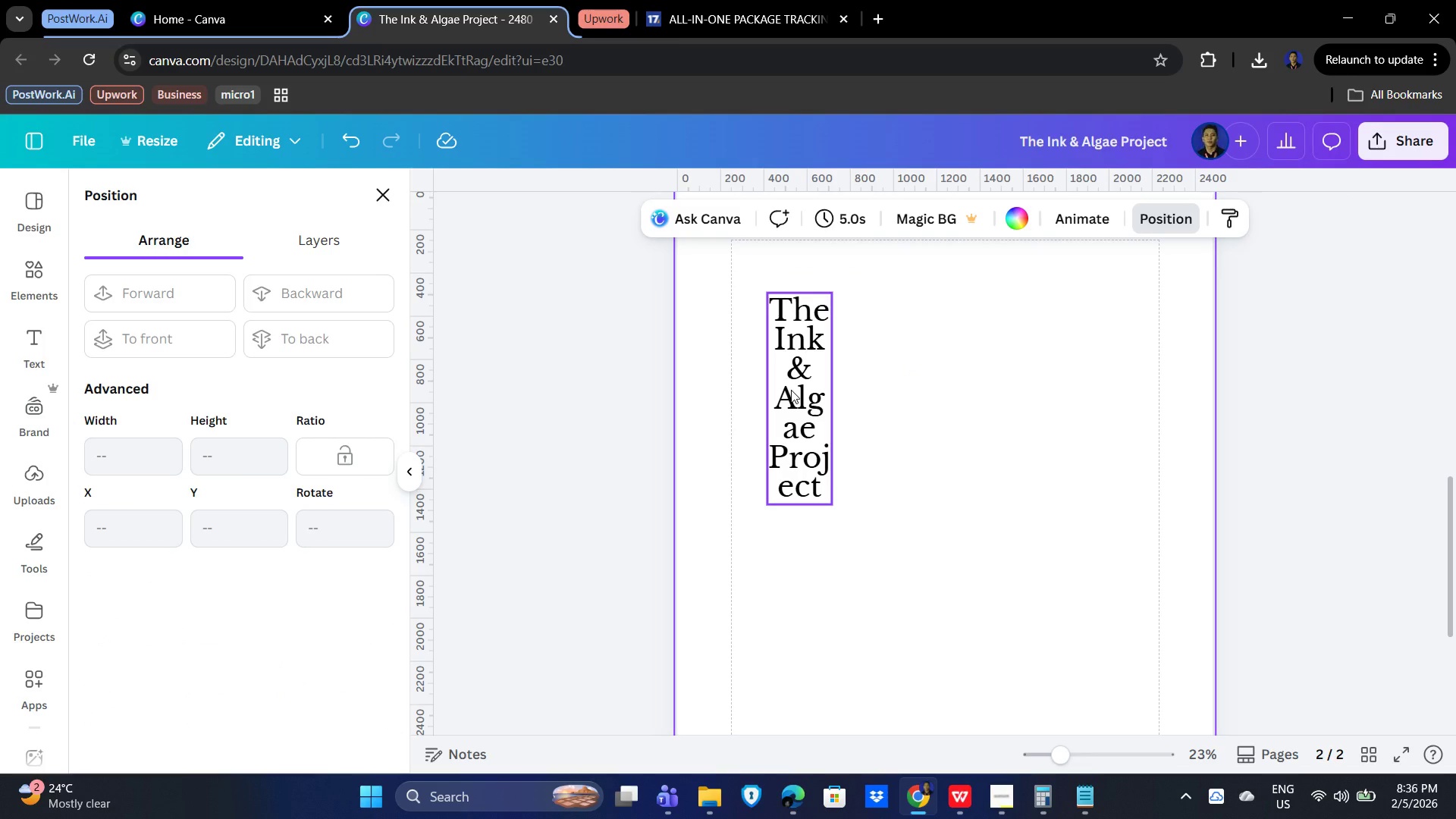 
left_click([791, 390])
 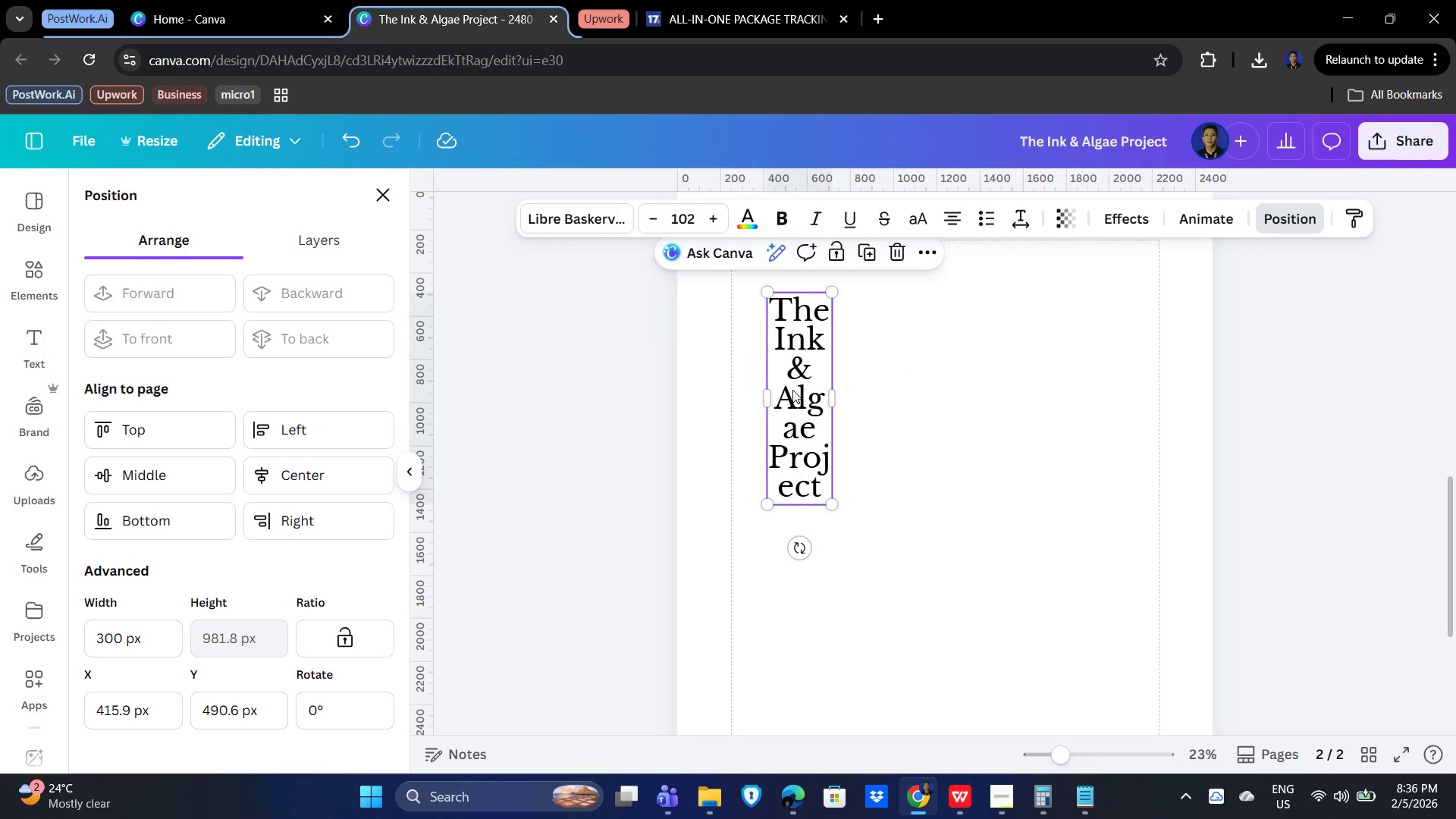 
key(Enter)
 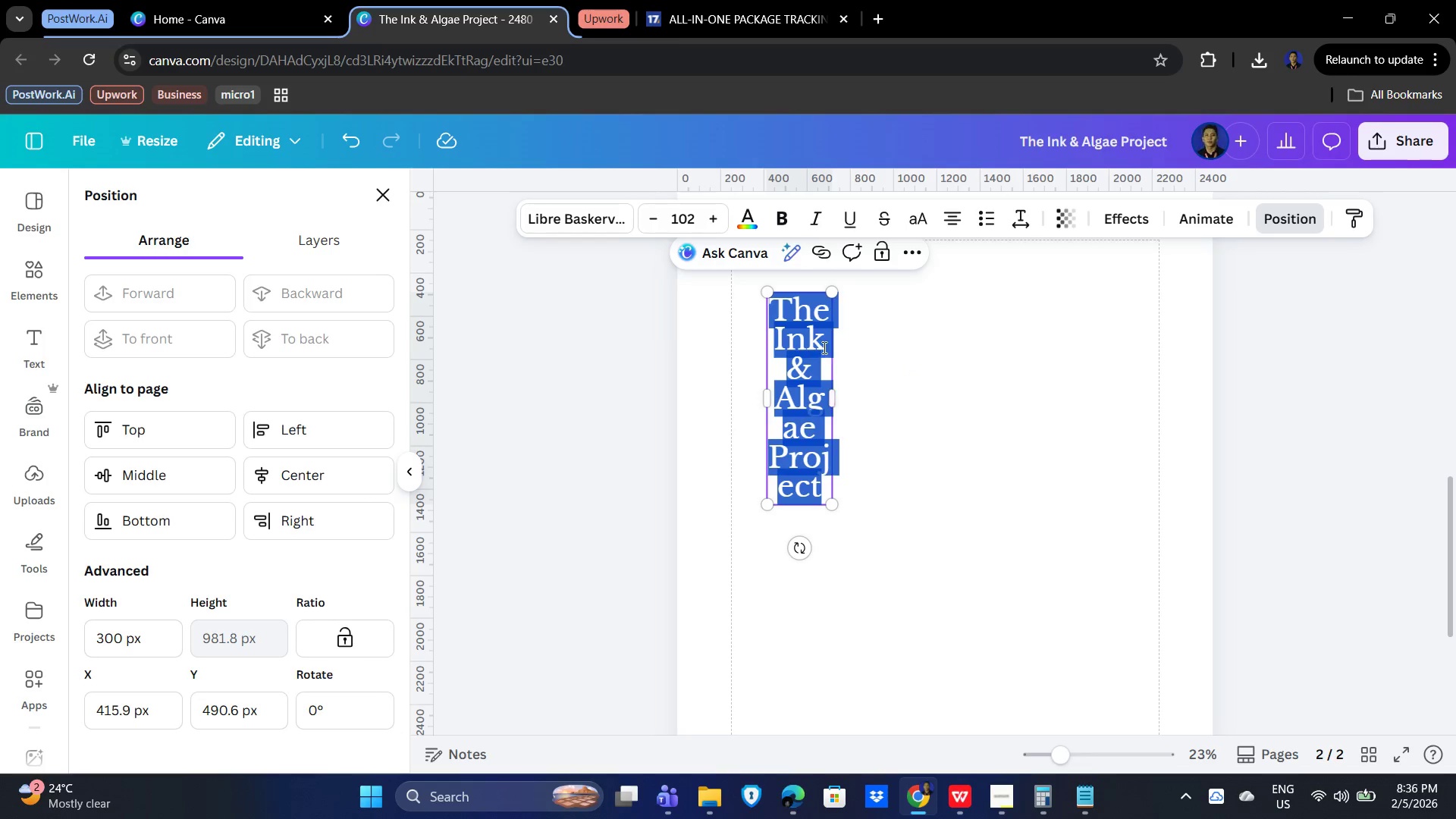 
left_click([891, 358])
 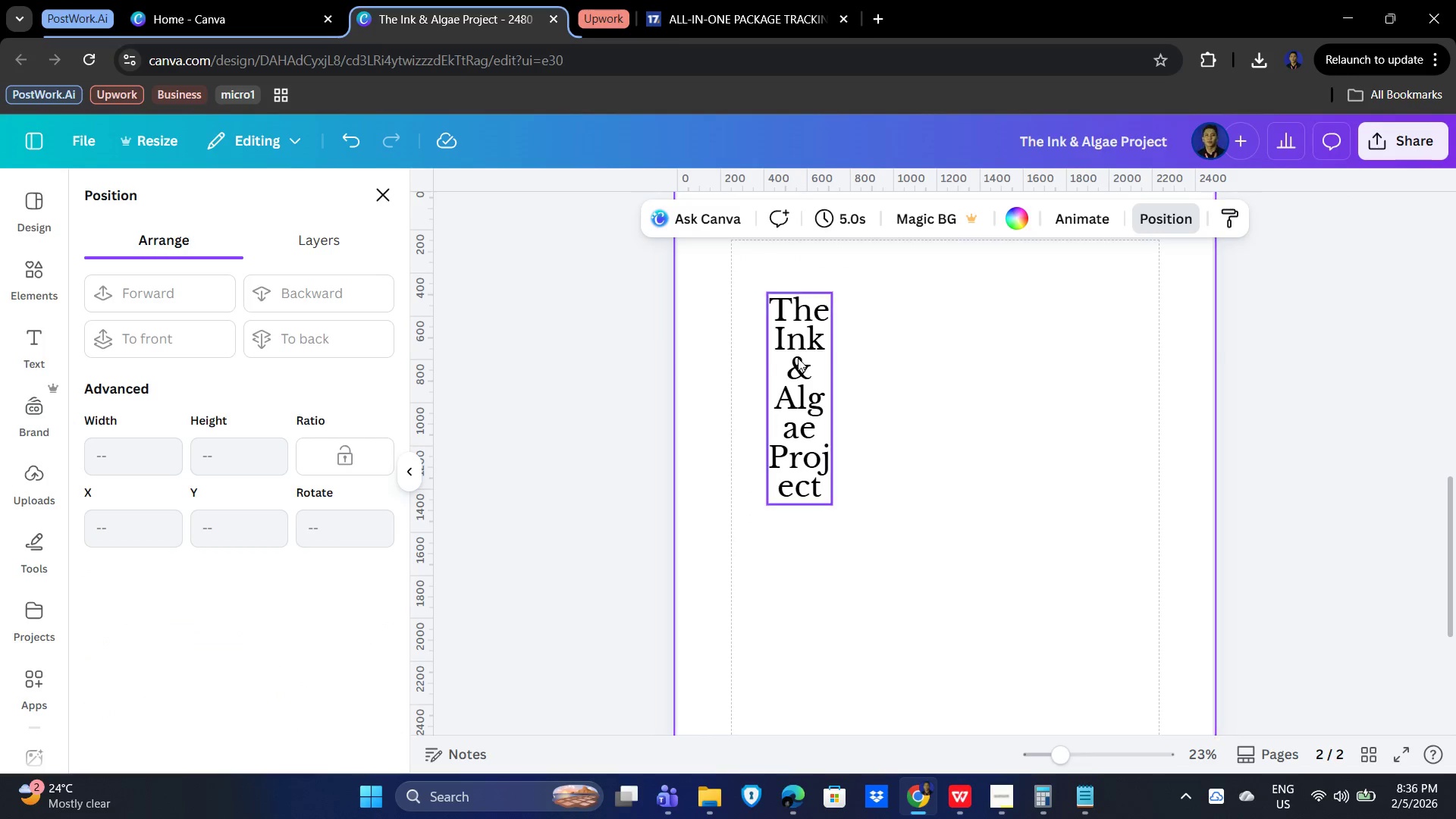 
left_click_drag(start_coordinate=[793, 359], to_coordinate=[799, 360])
 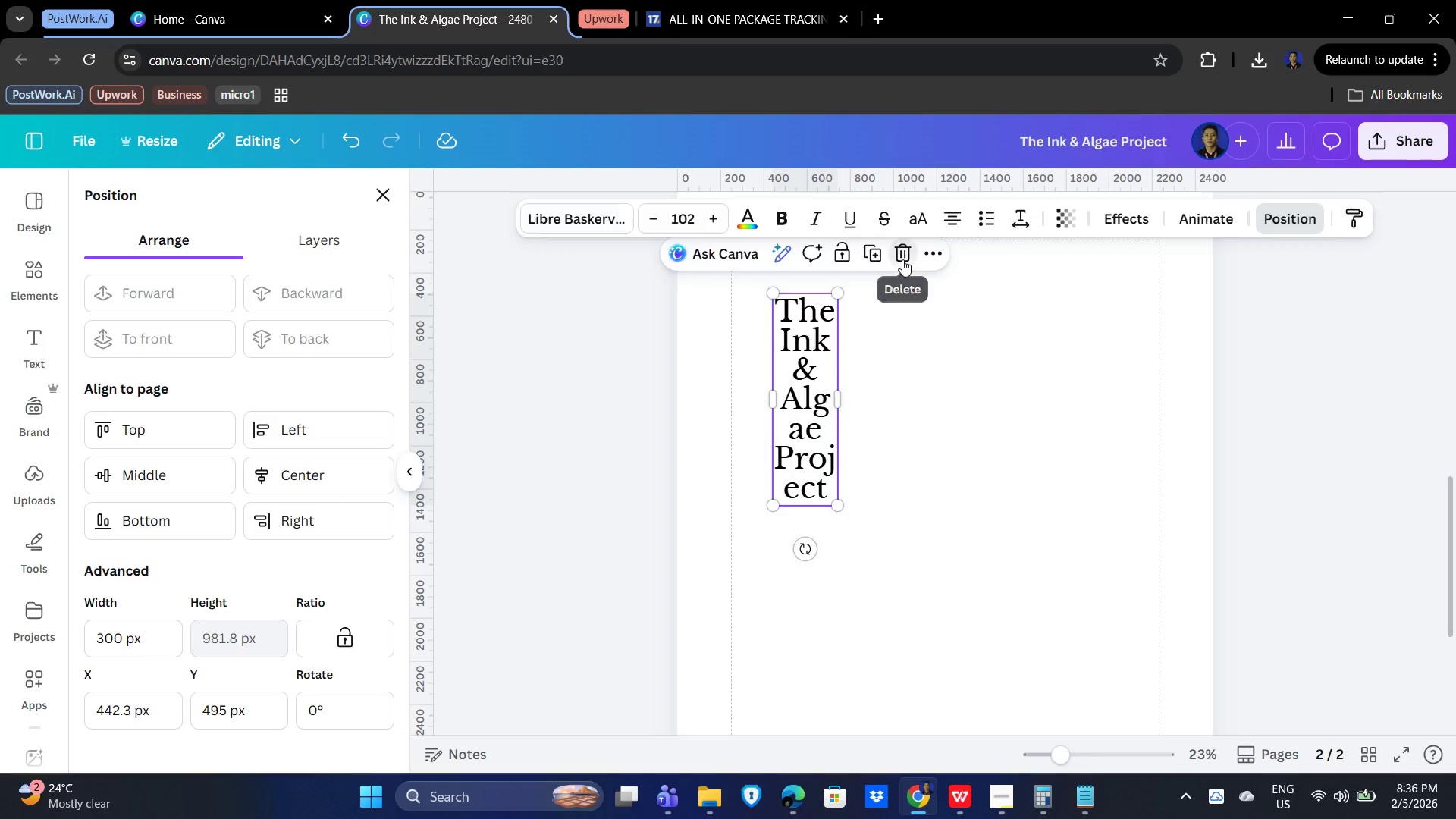 
double_click([946, 482])
 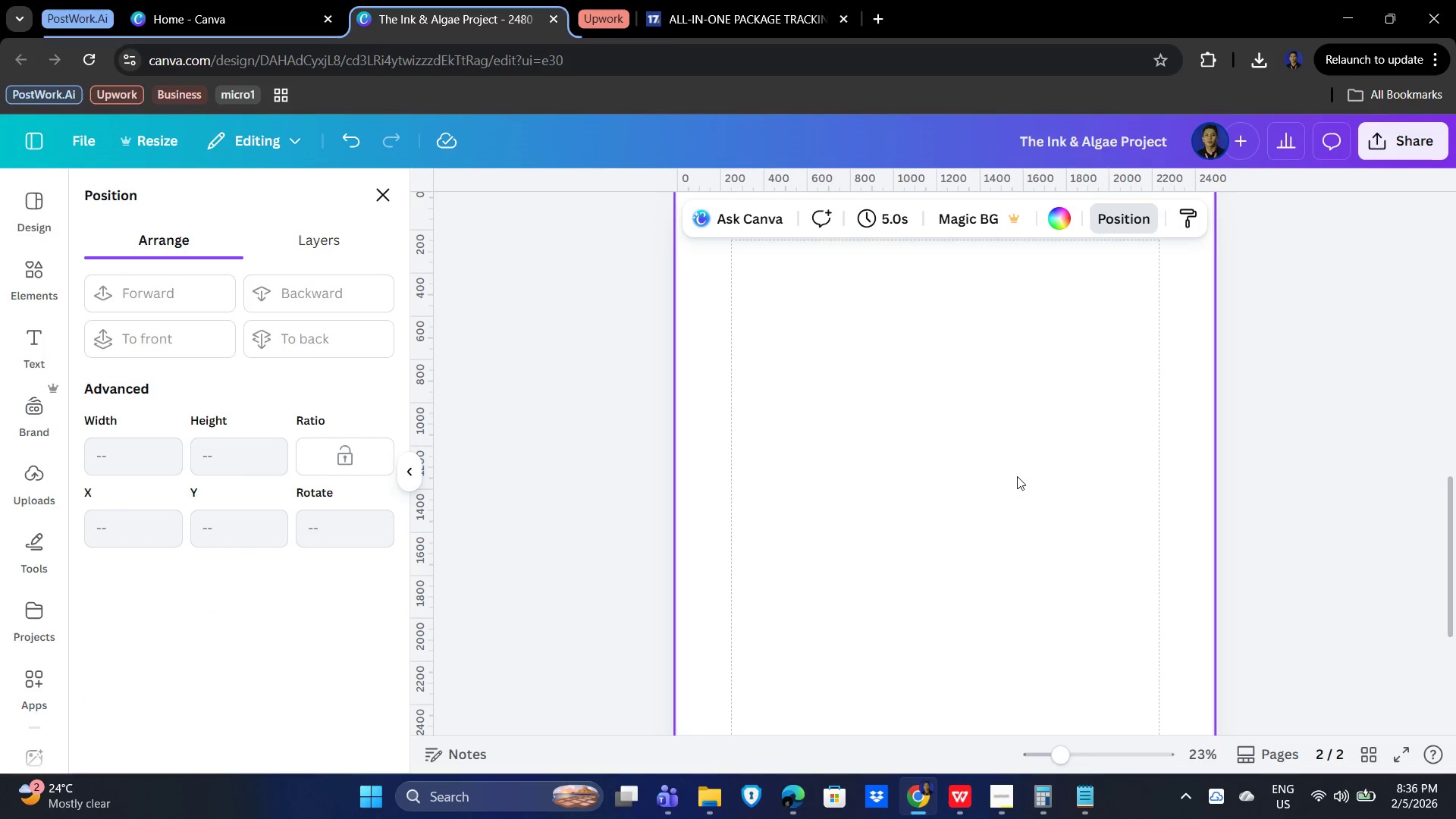 
scroll: coordinate [997, 493], scroll_direction: up, amount: 4.0
 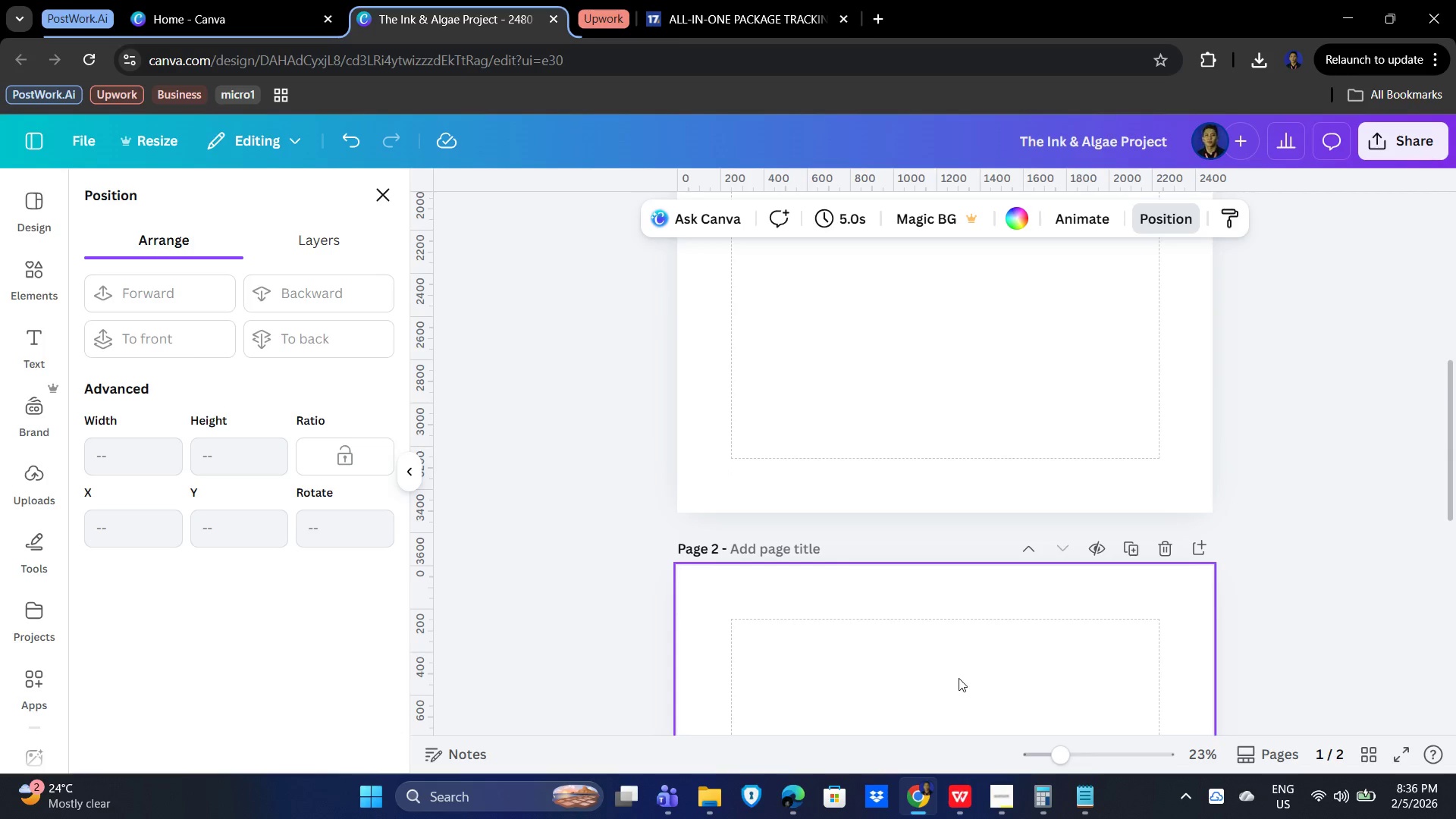 
left_click([952, 497])
 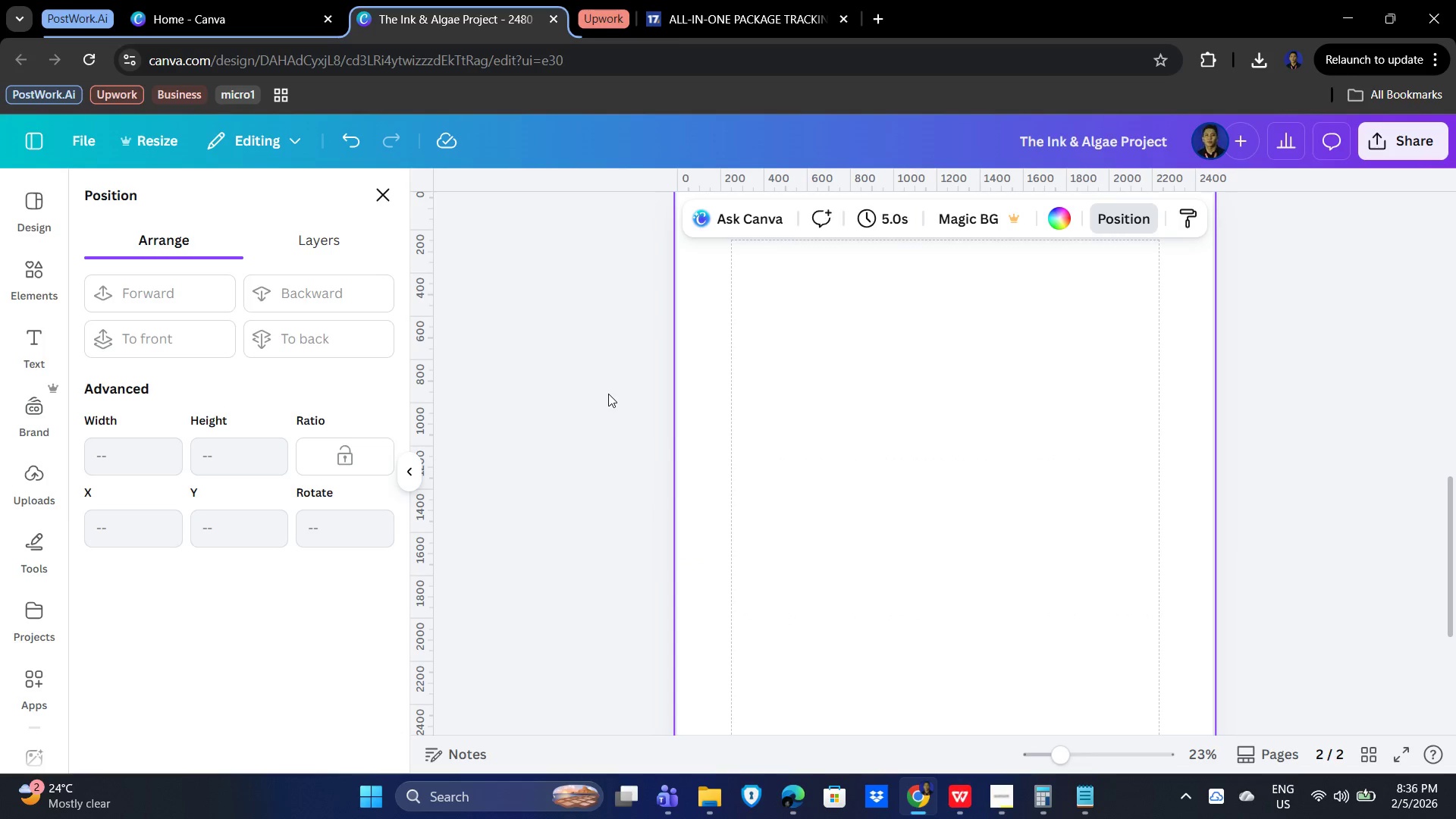 
scroll: coordinate [996, 640], scroll_direction: down, amount: 4.0
 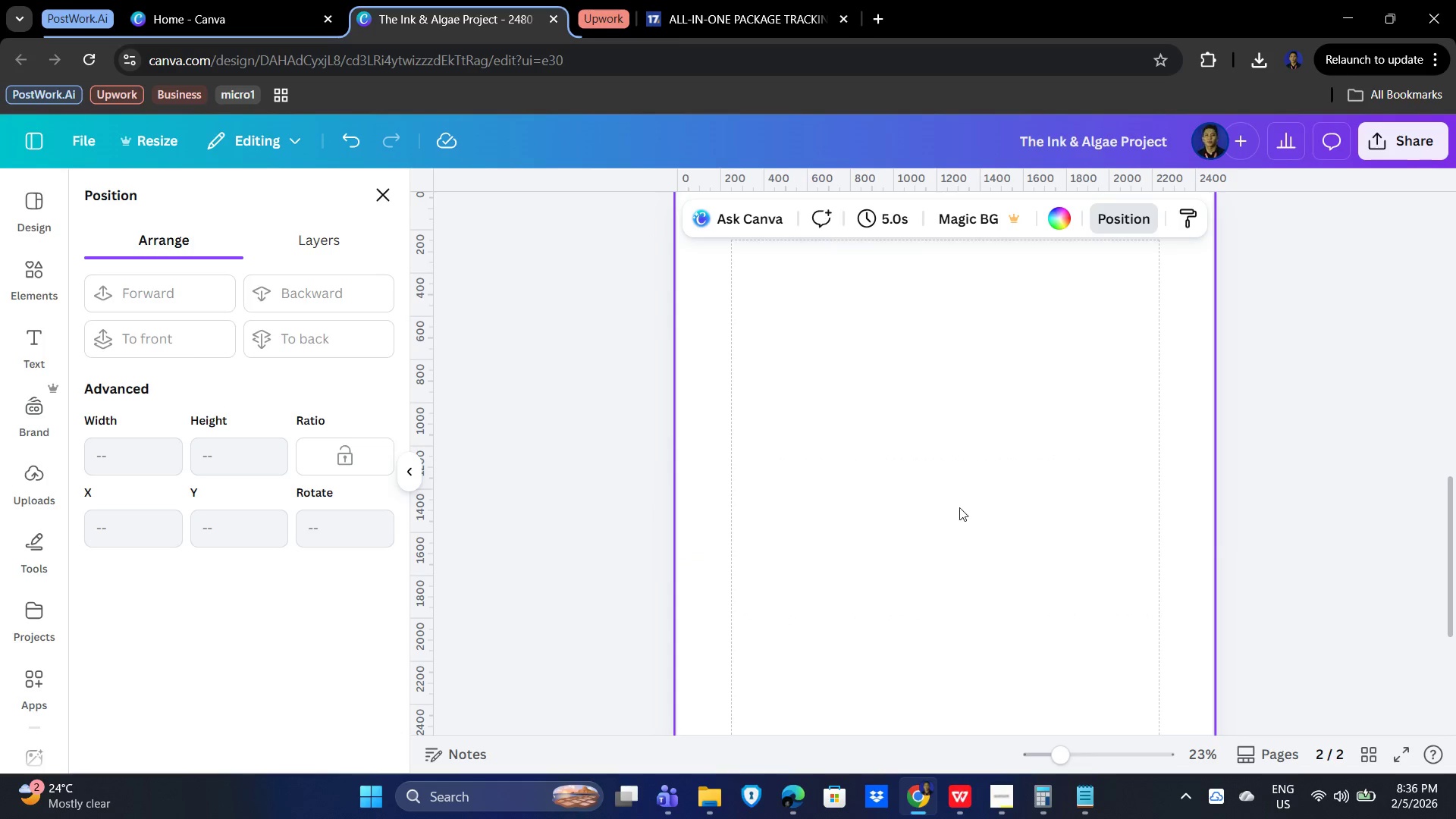 
wait(6.22)
 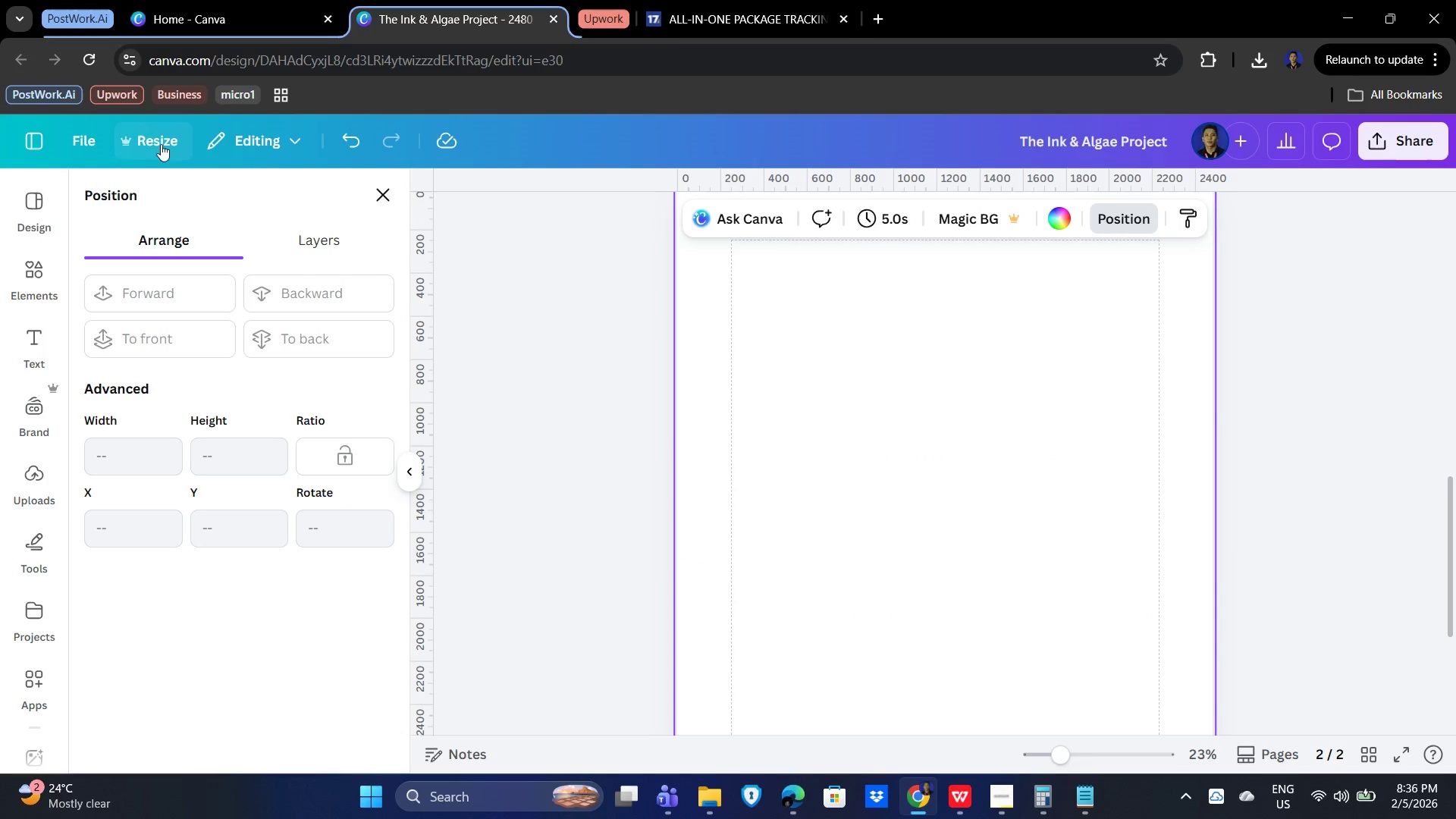 
scroll: coordinate [1014, 522], scroll_direction: up, amount: 6.0
 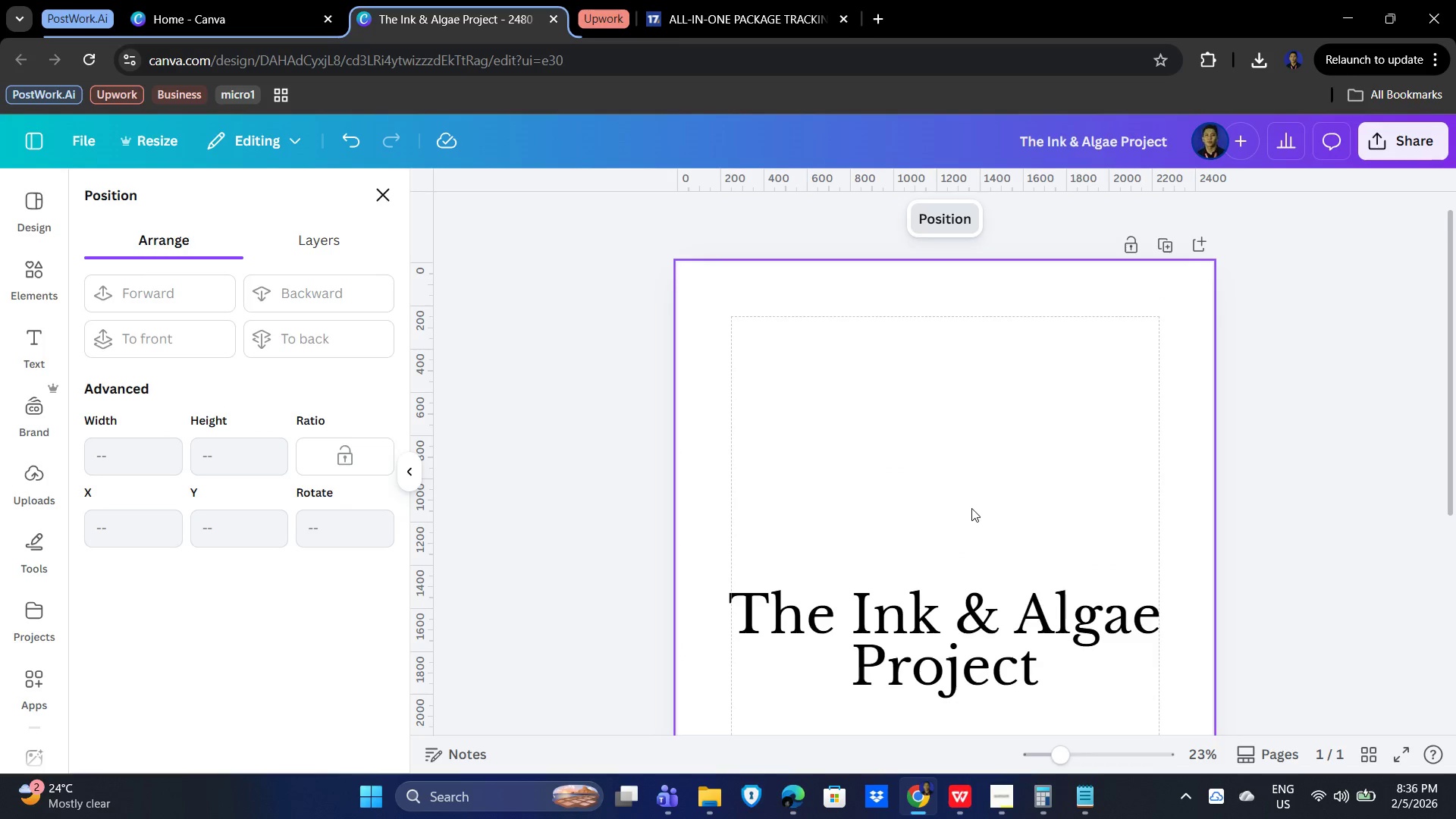 
left_click([970, 508])
 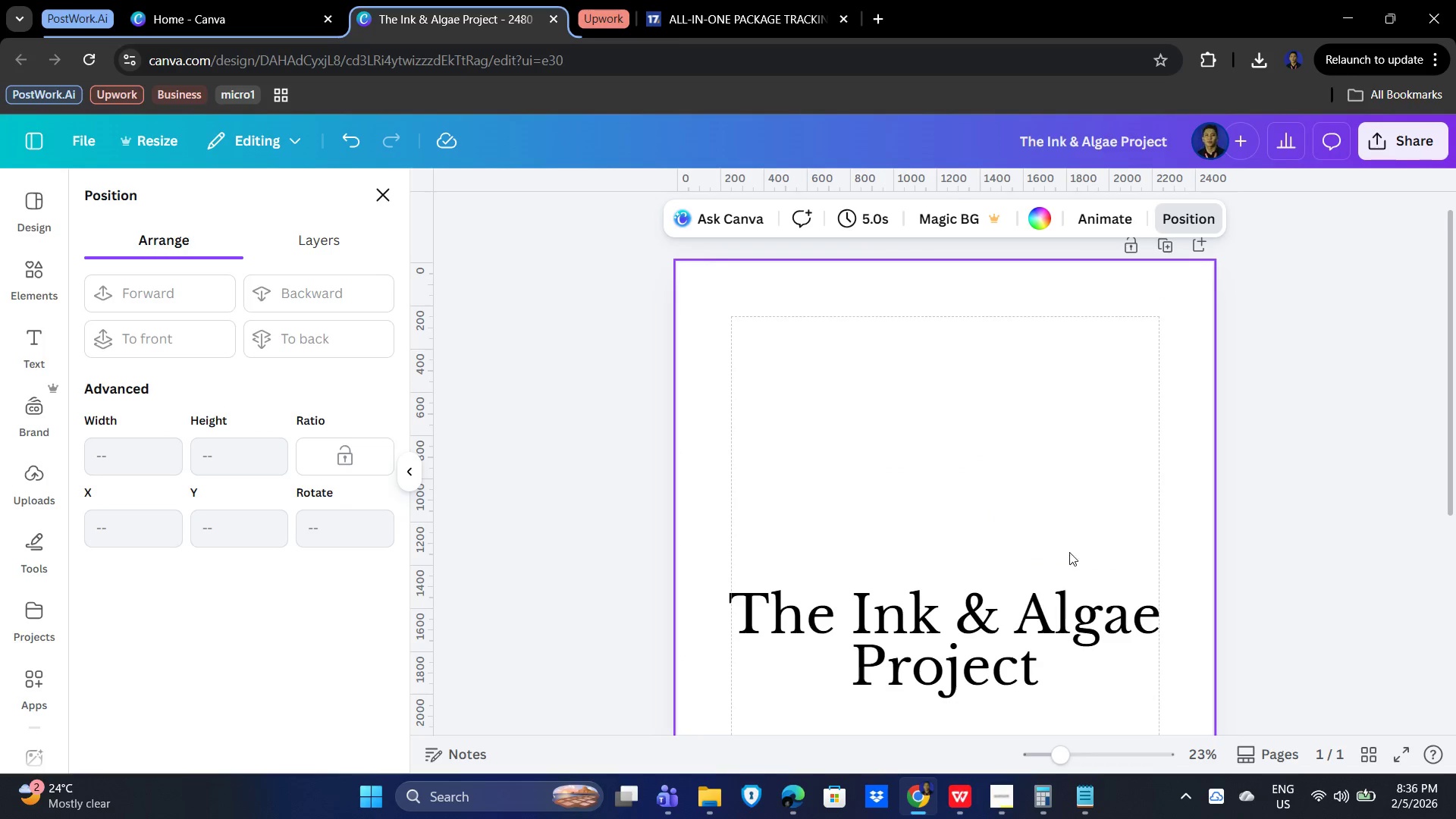 
scroll: coordinate [1056, 550], scroll_direction: down, amount: 1.0
 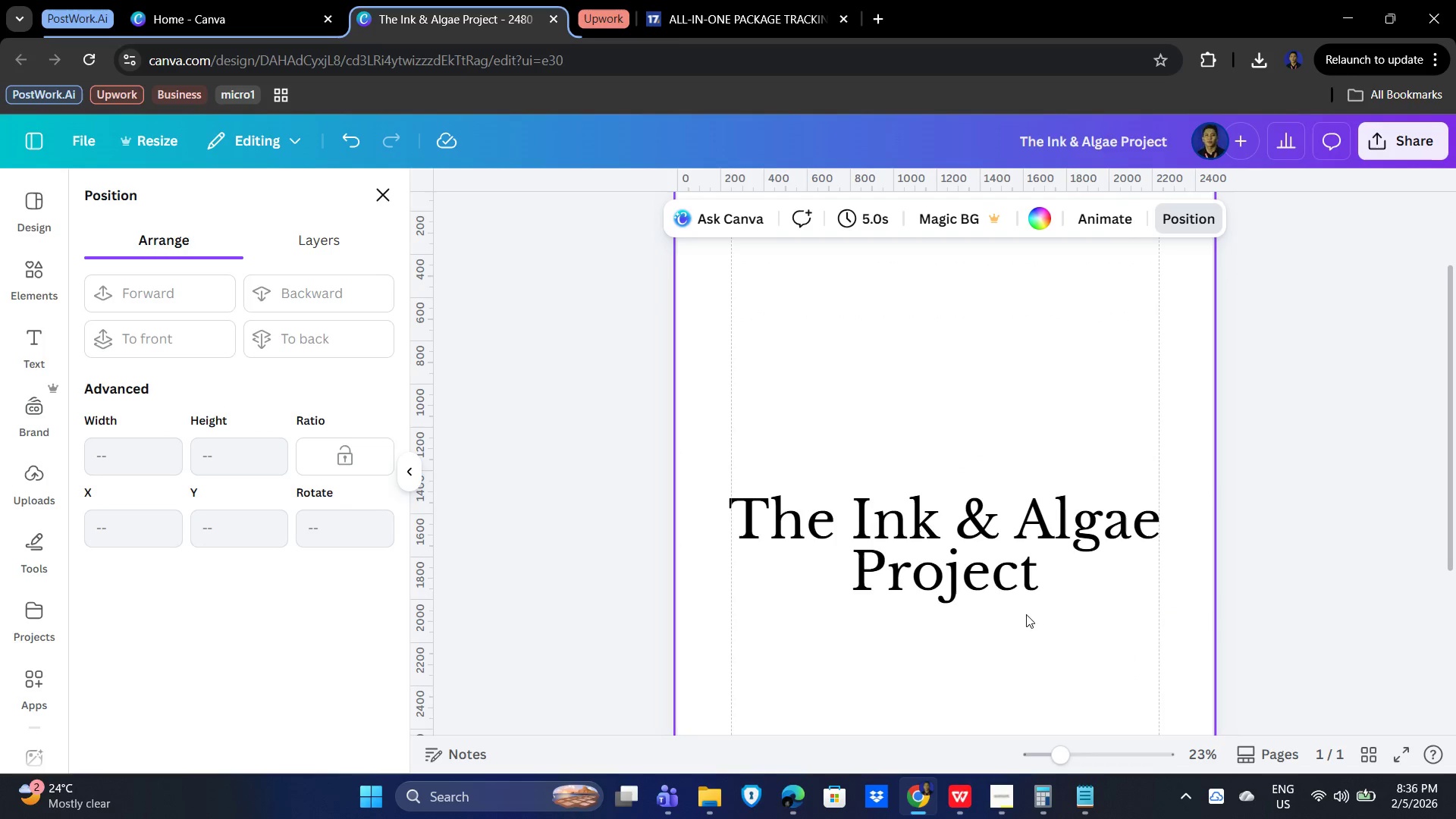 
left_click([1002, 575])